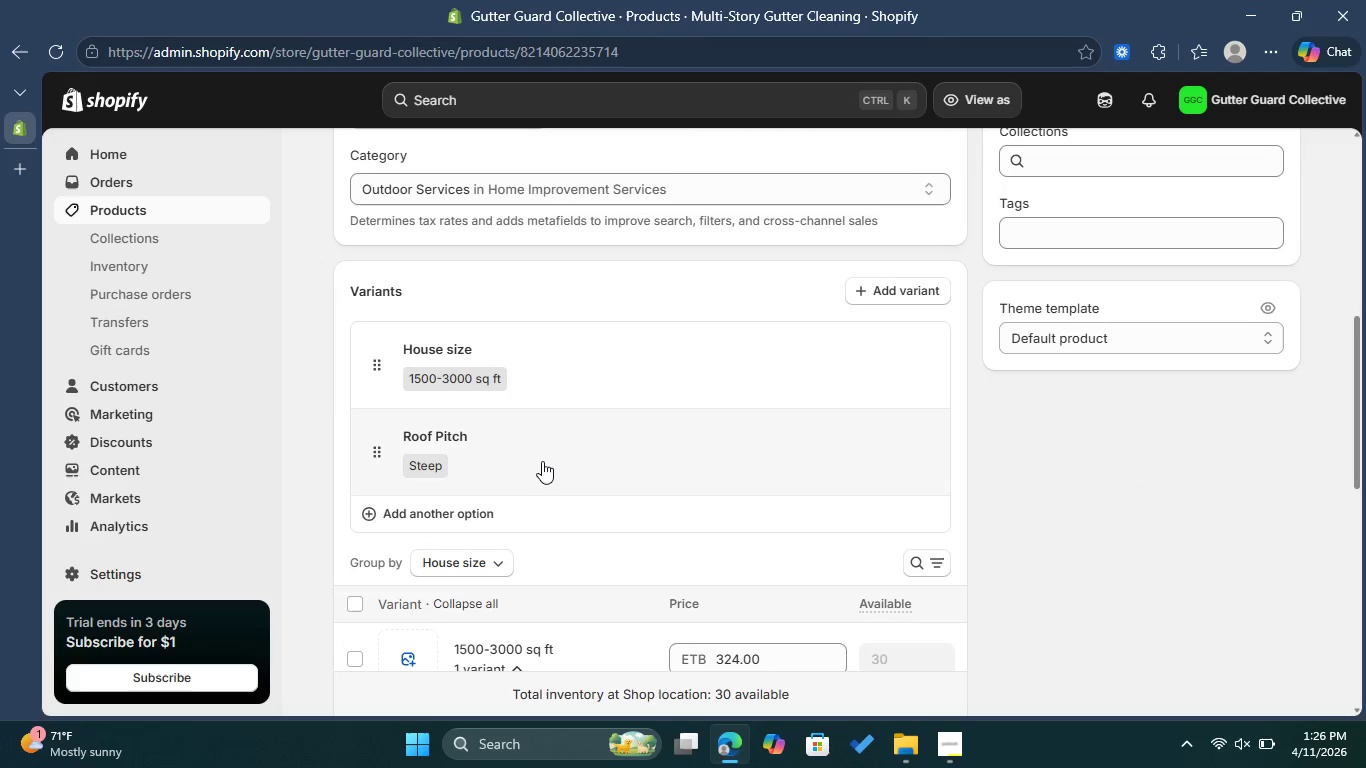 
left_click([542, 461])
 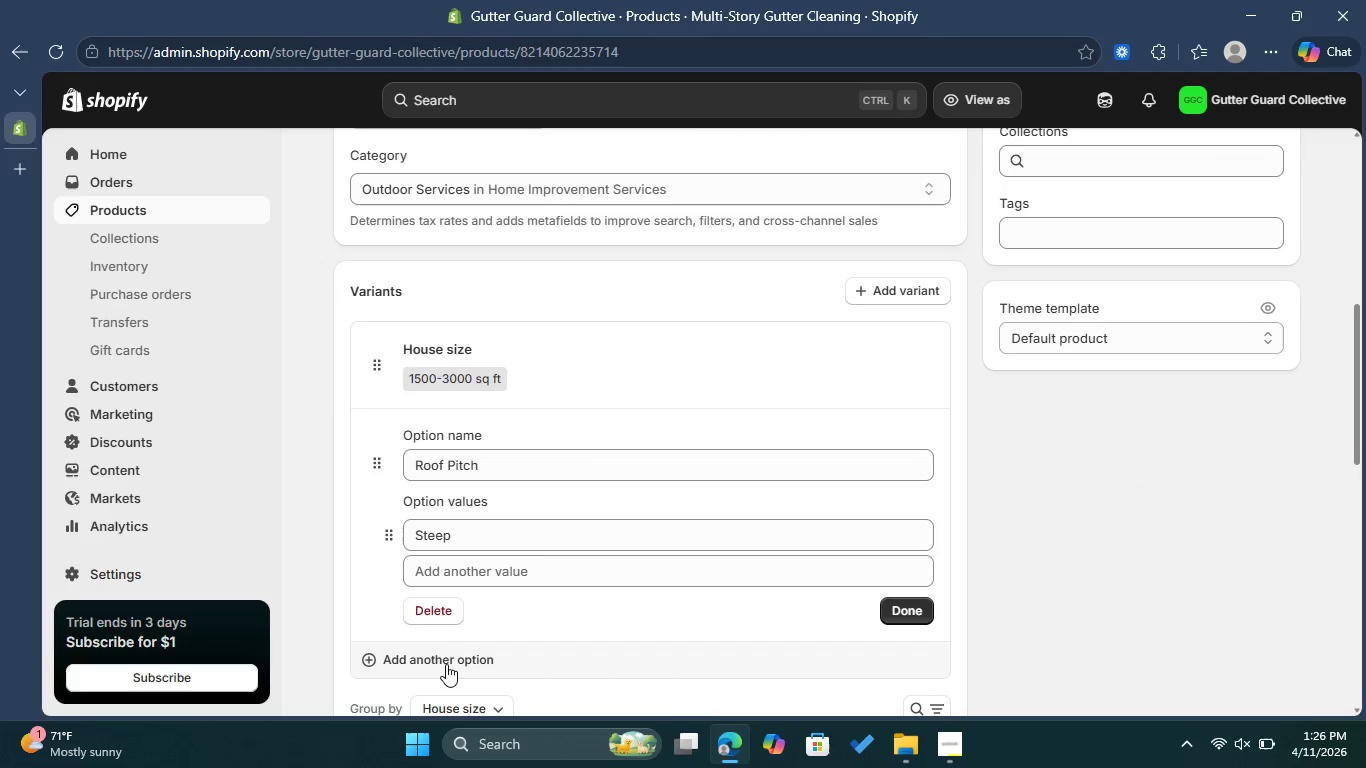 
scroll: coordinate [574, 628], scroll_direction: down, amount: 3.0
 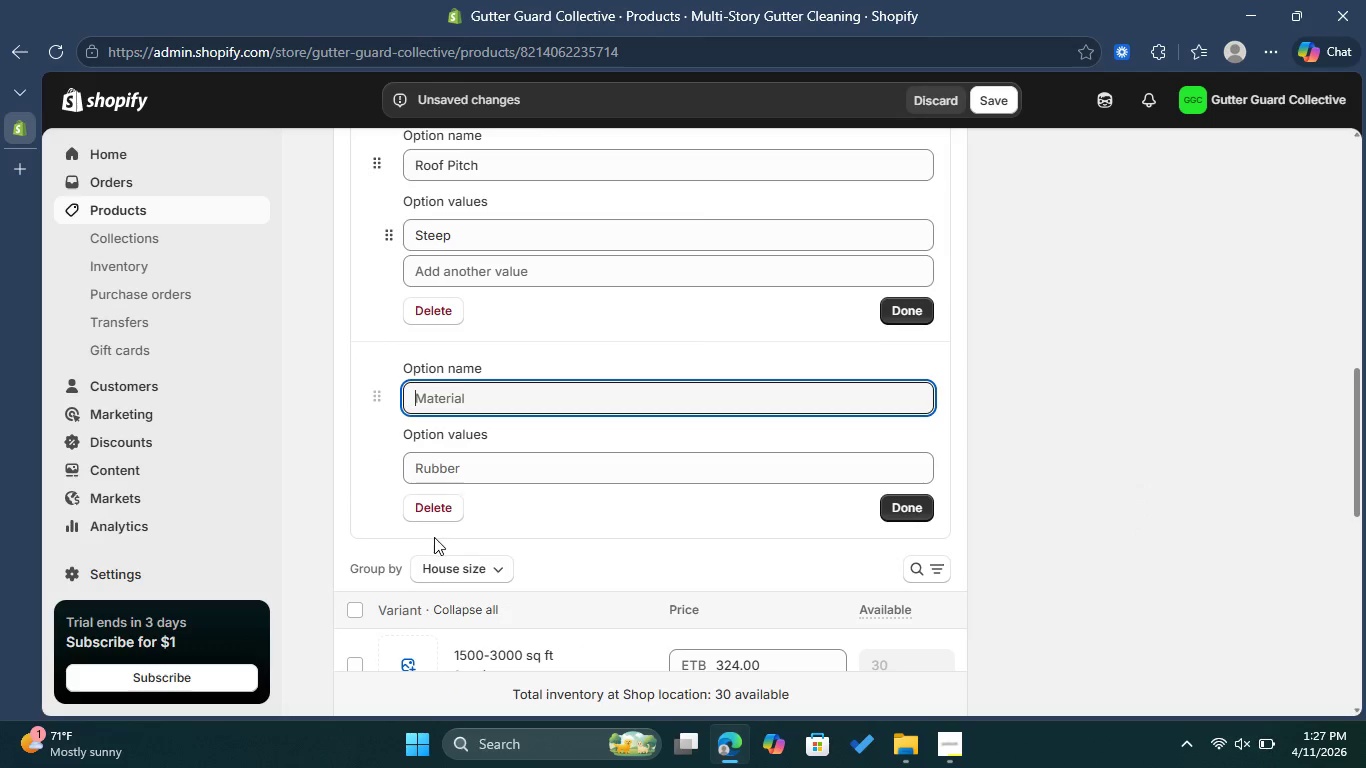 
left_click([445, 514])
 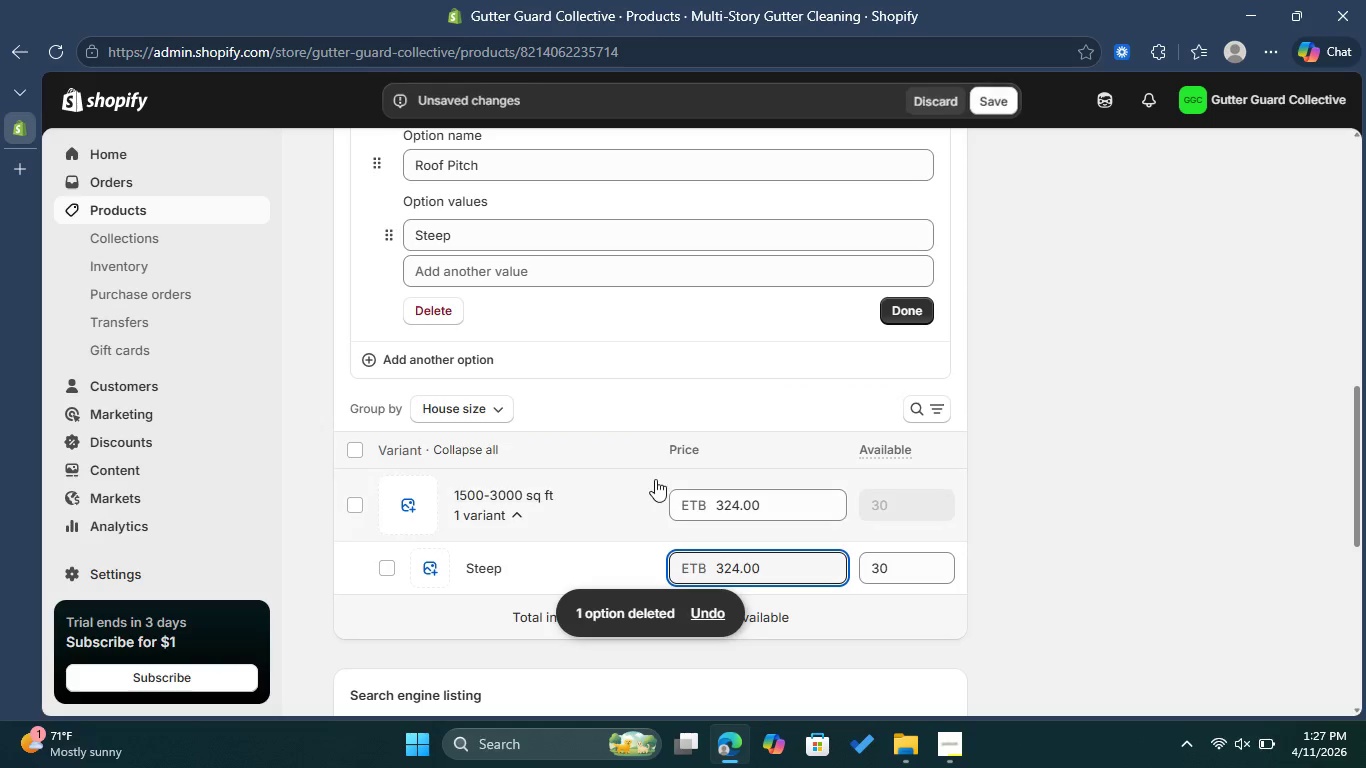 
scroll: coordinate [682, 472], scroll_direction: up, amount: 4.0
 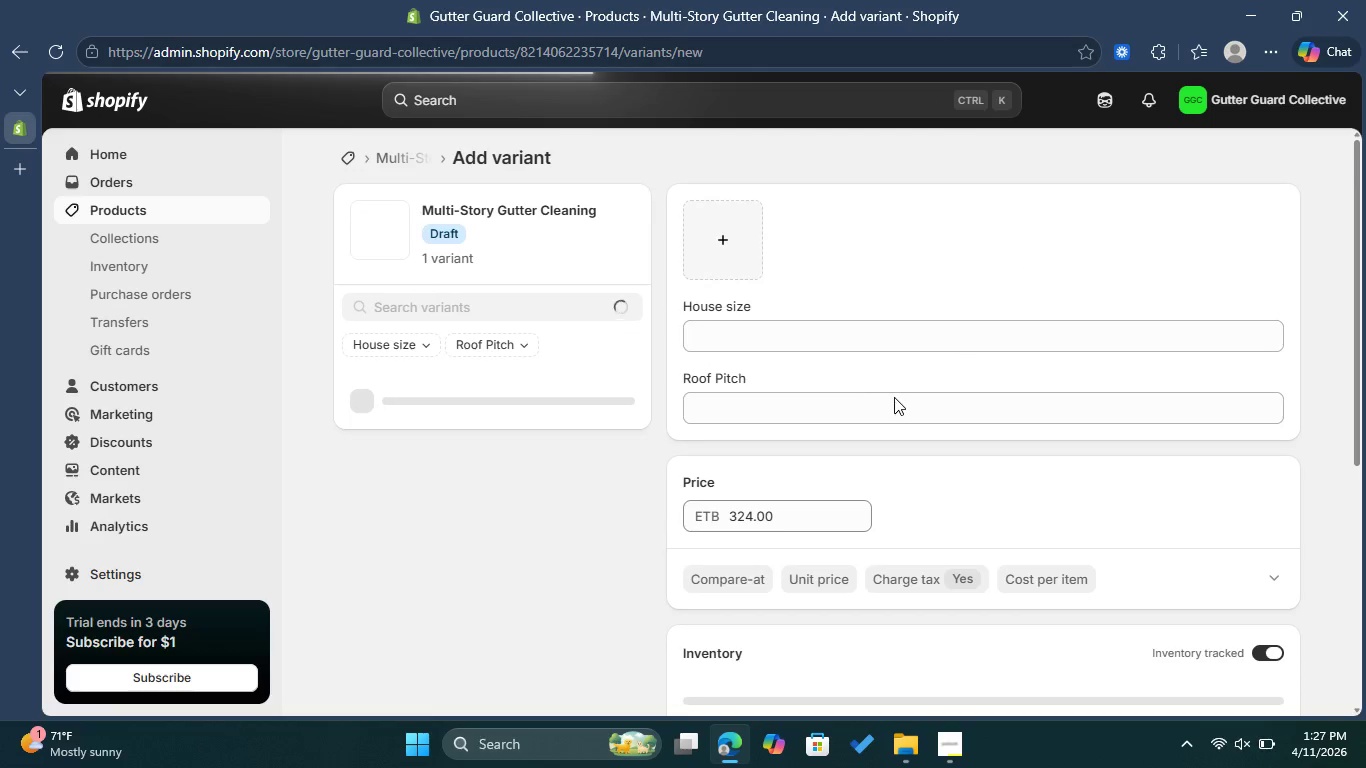 
scroll: coordinate [960, 396], scroll_direction: down, amount: 1.0
 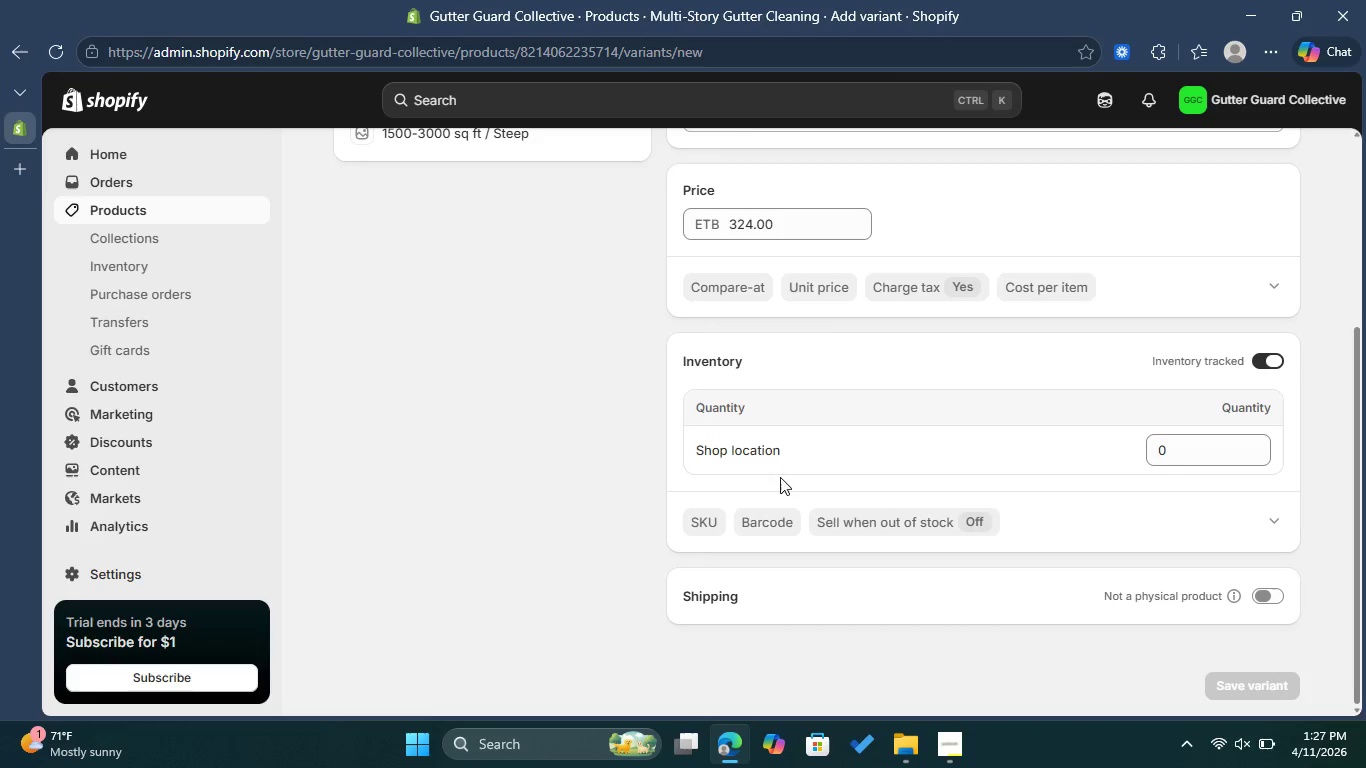 
left_click([700, 516])
 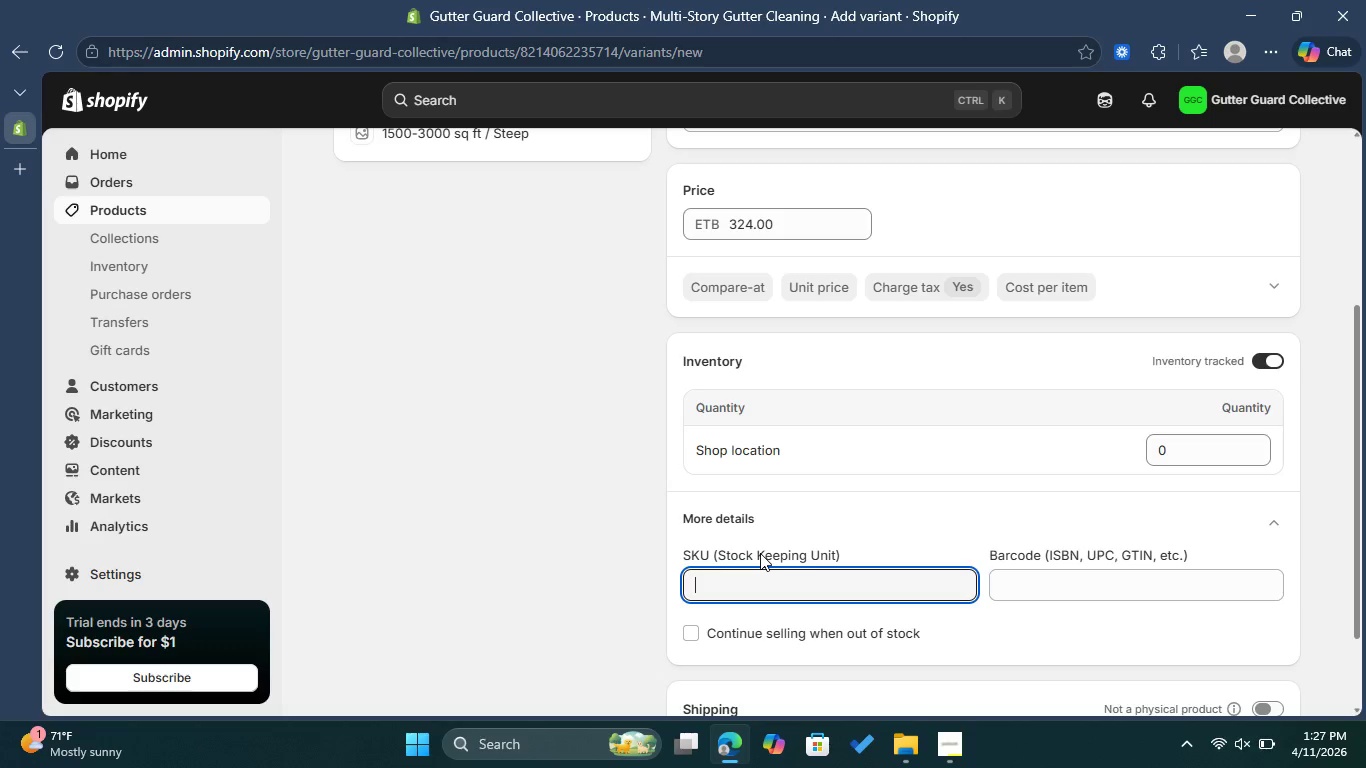 
wait(7.72)
 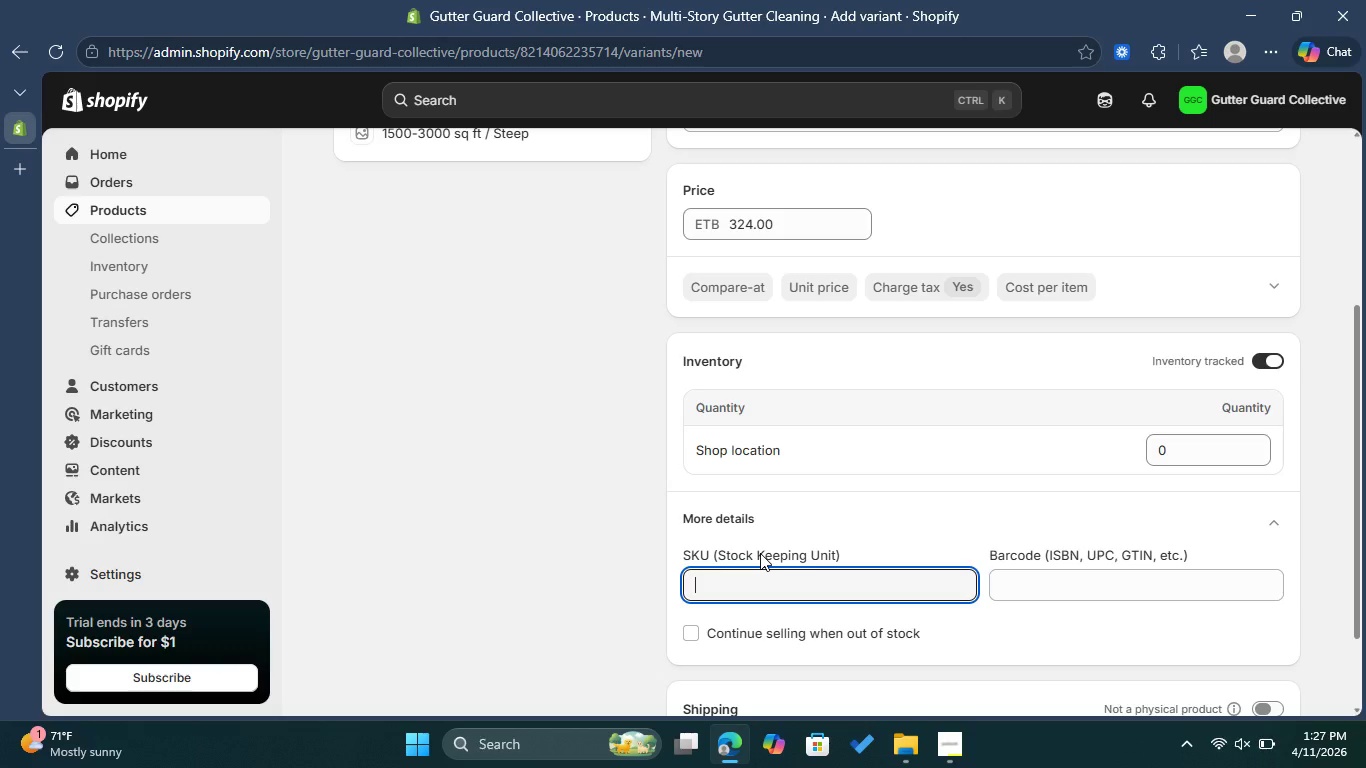 
type(MS-CL-30-STP)
 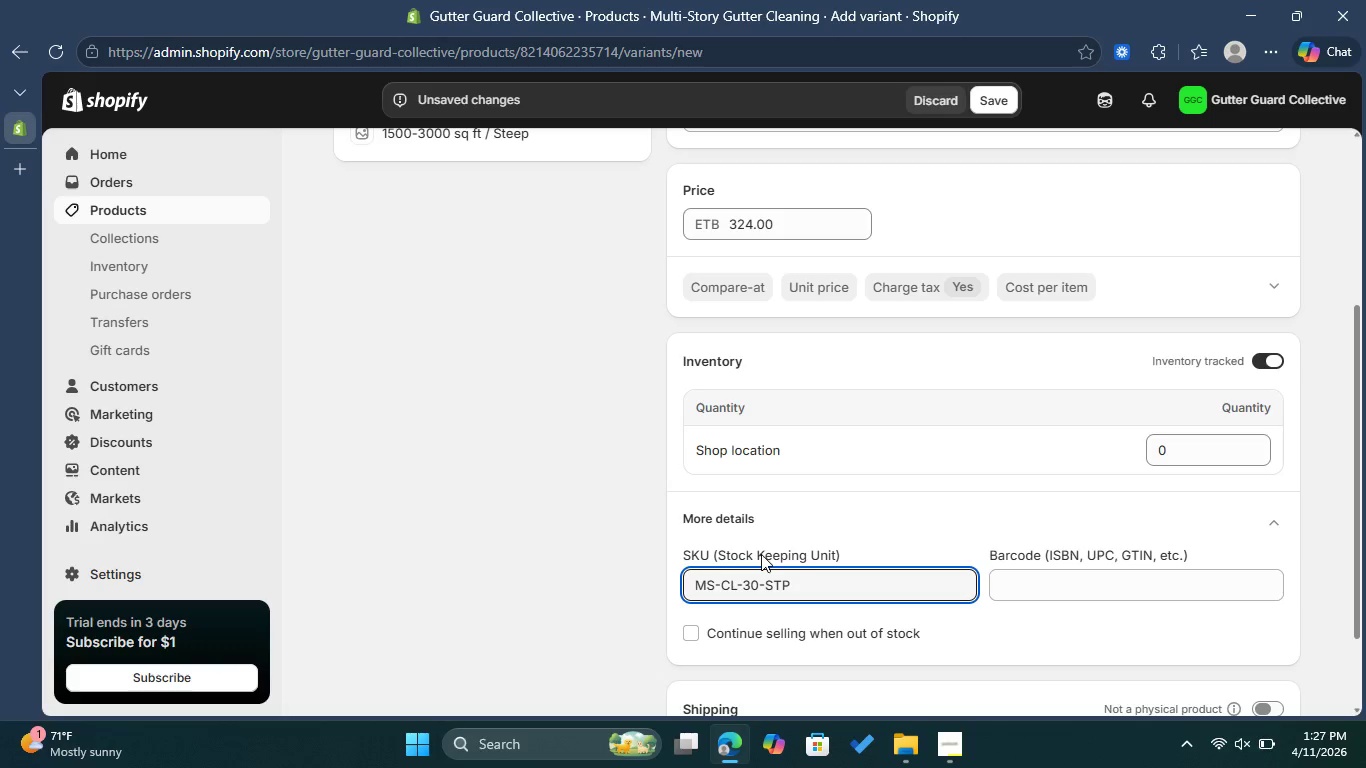 
key(Enter)
 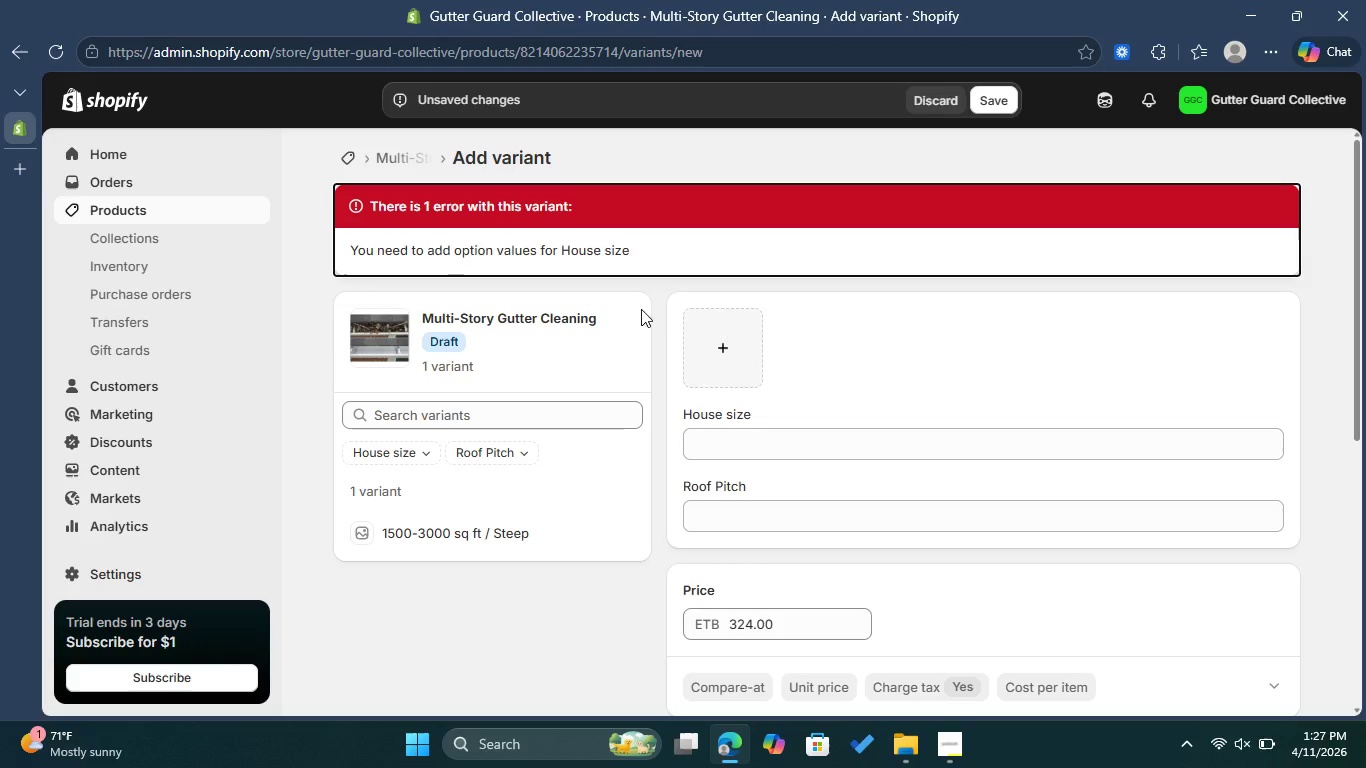 
scroll: coordinate [758, 415], scroll_direction: down, amount: 1.0
 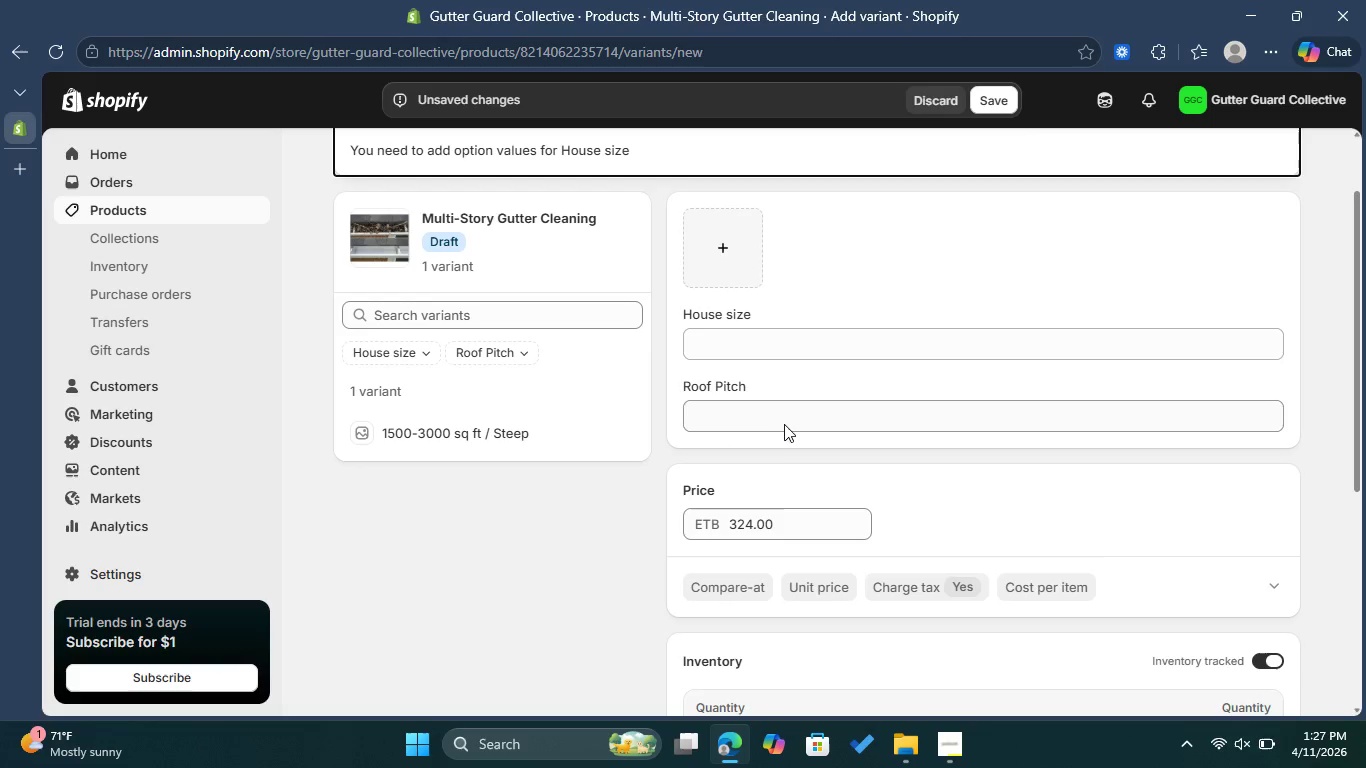 
scroll: coordinate [790, 416], scroll_direction: up, amount: 1.0
 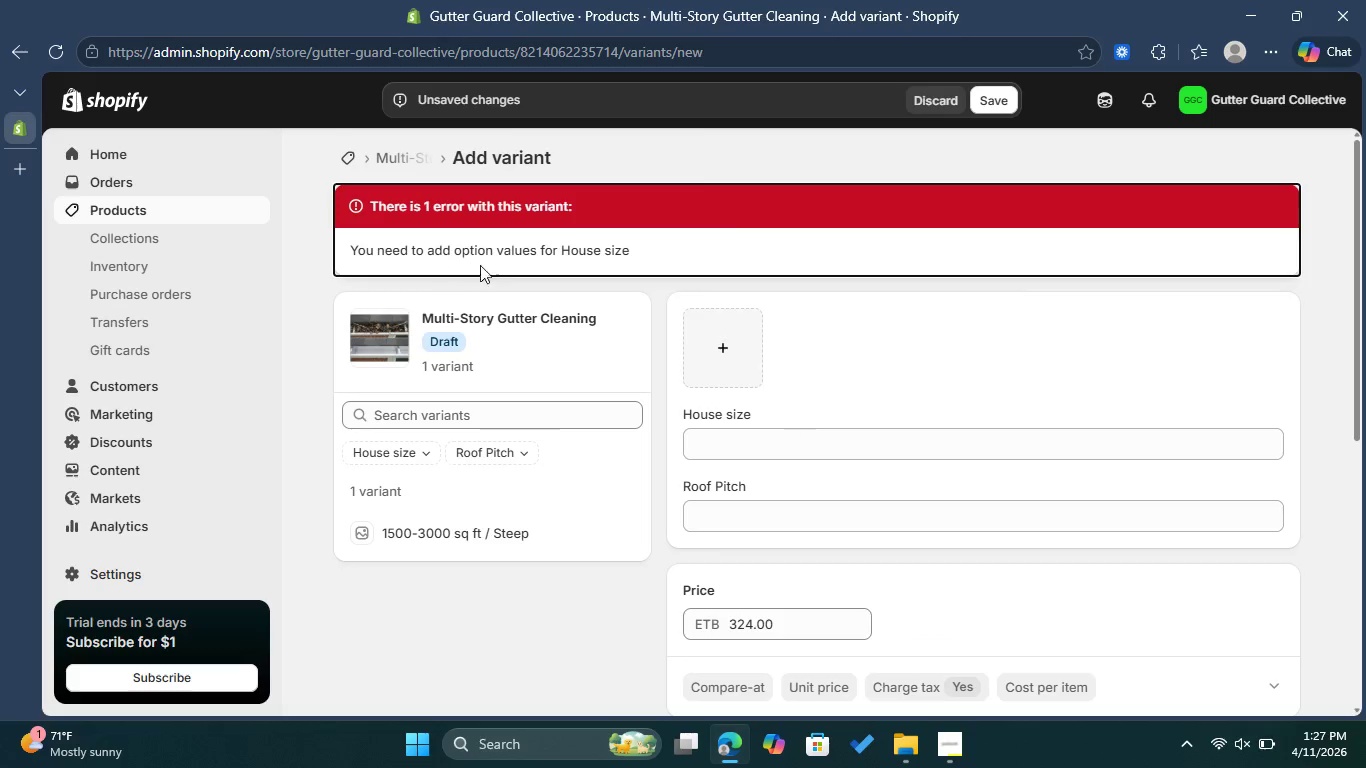 
scroll: coordinate [800, 362], scroll_direction: down, amount: 5.0
 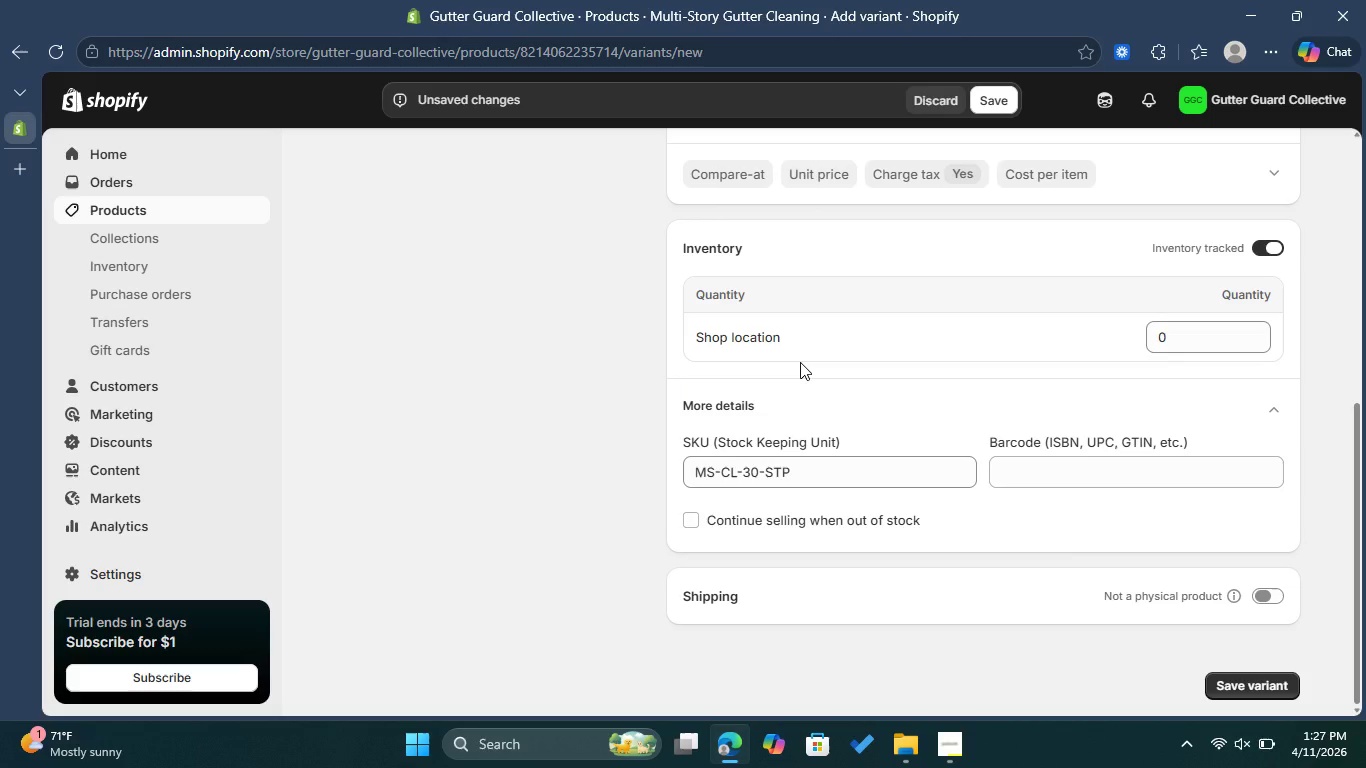 
scroll: coordinate [799, 362], scroll_direction: up, amount: 4.0
 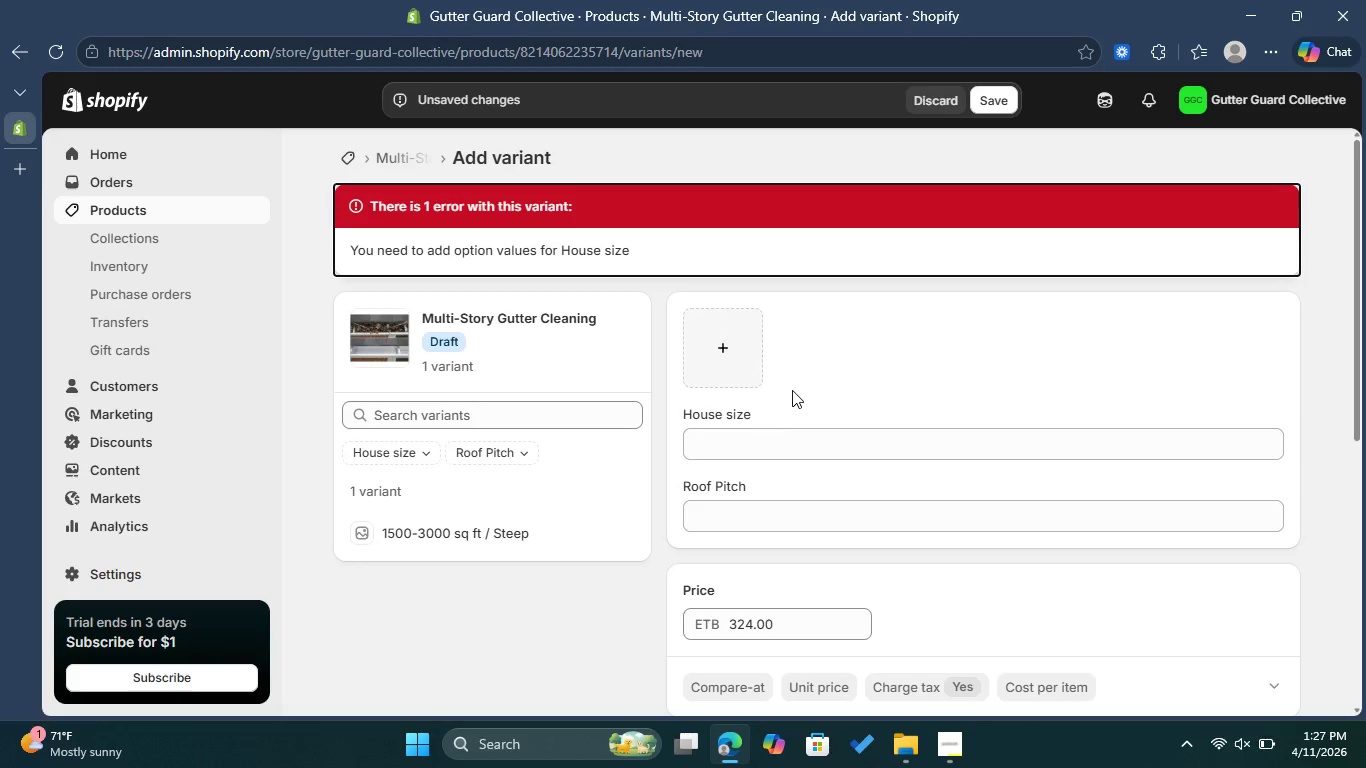 
left_click([749, 446])
 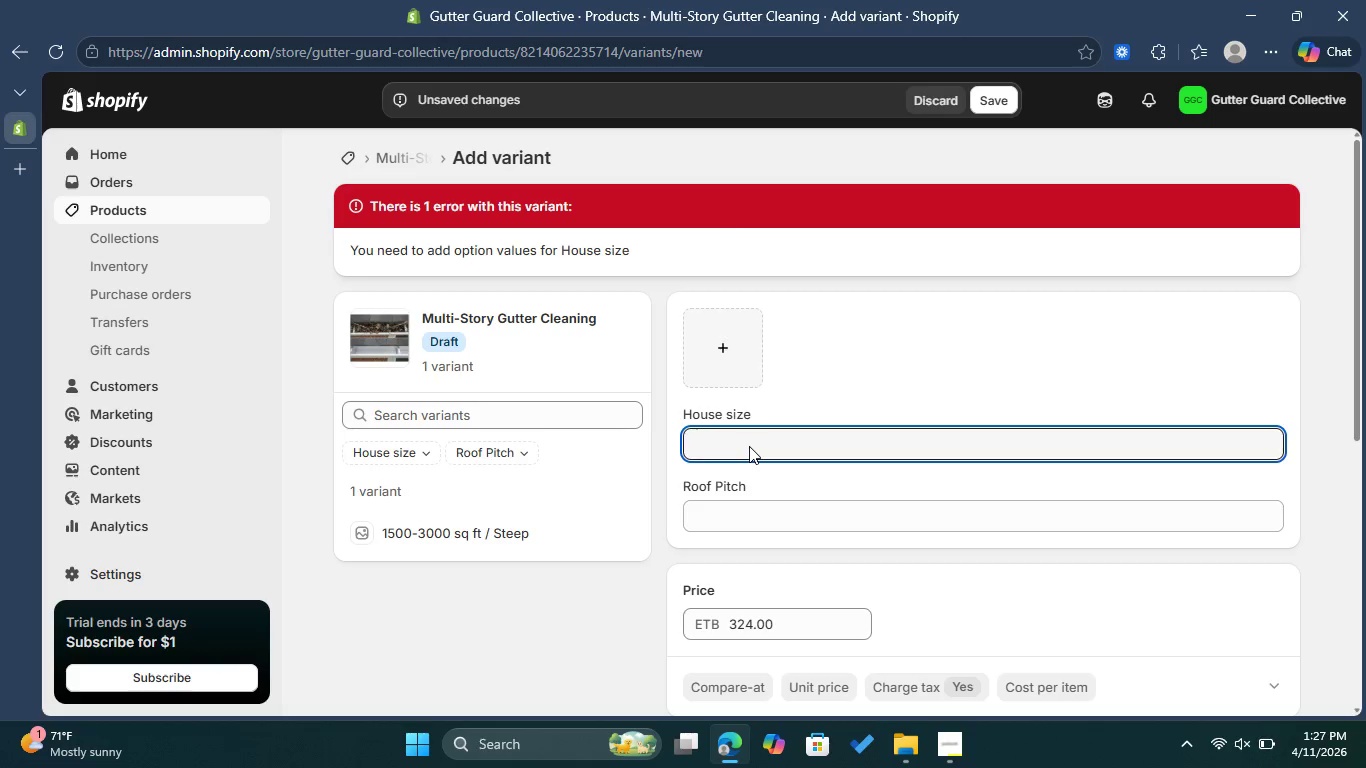 
type(1500-3000 sq ft)
 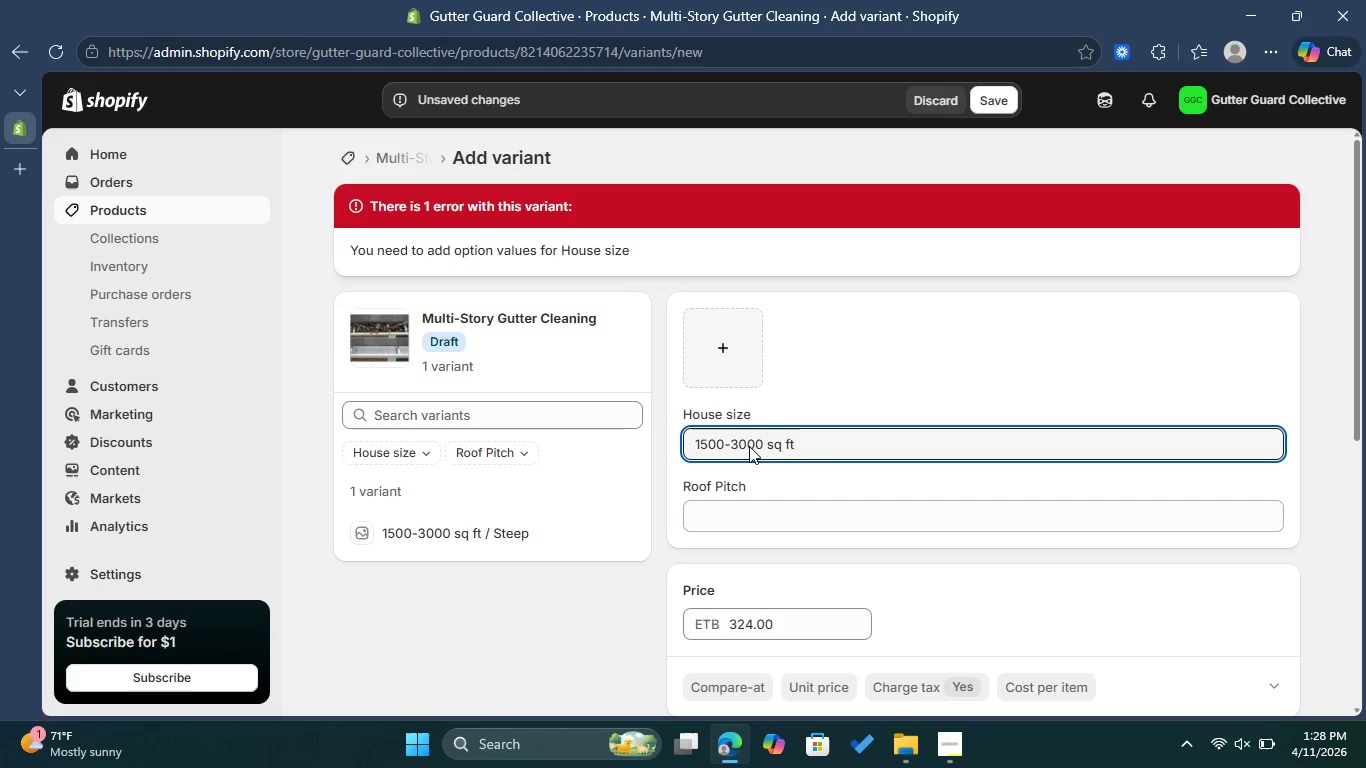 
key(Enter)
 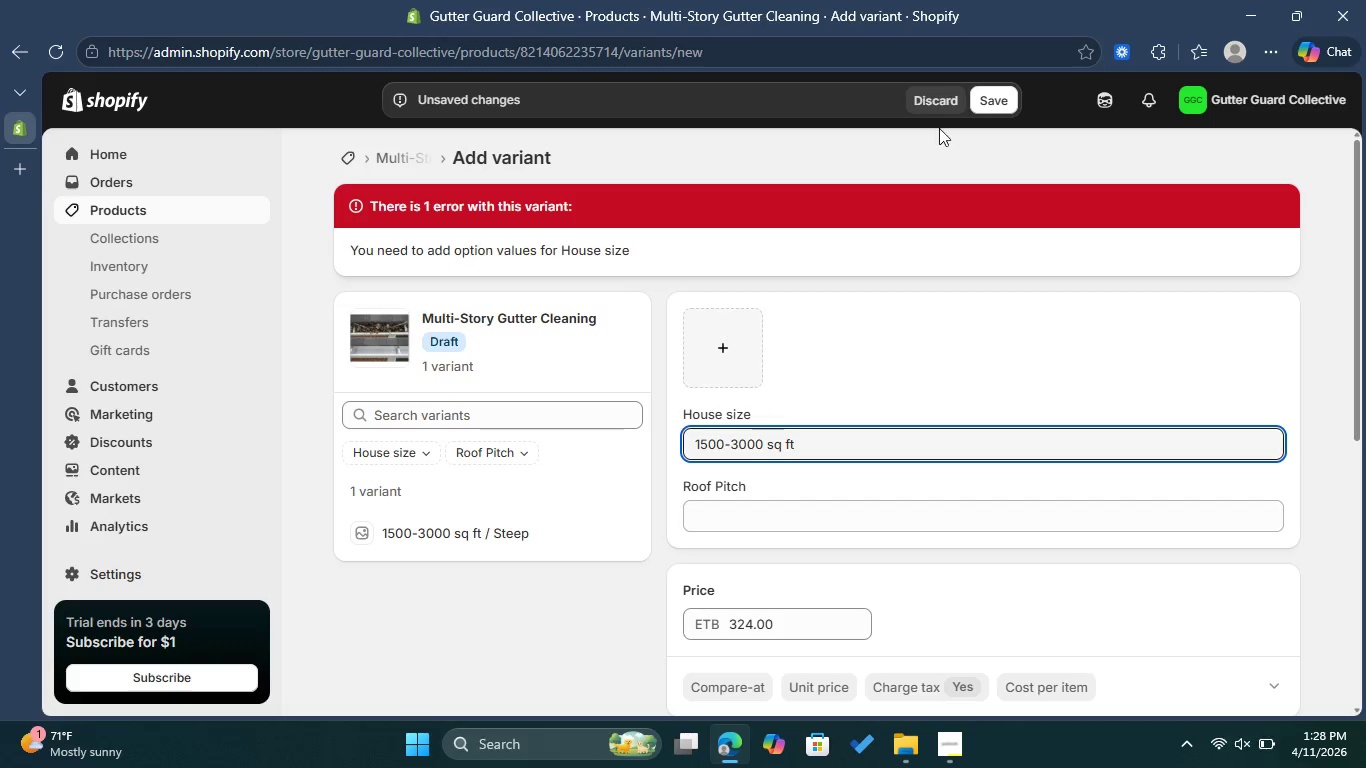 
left_click([993, 105])
 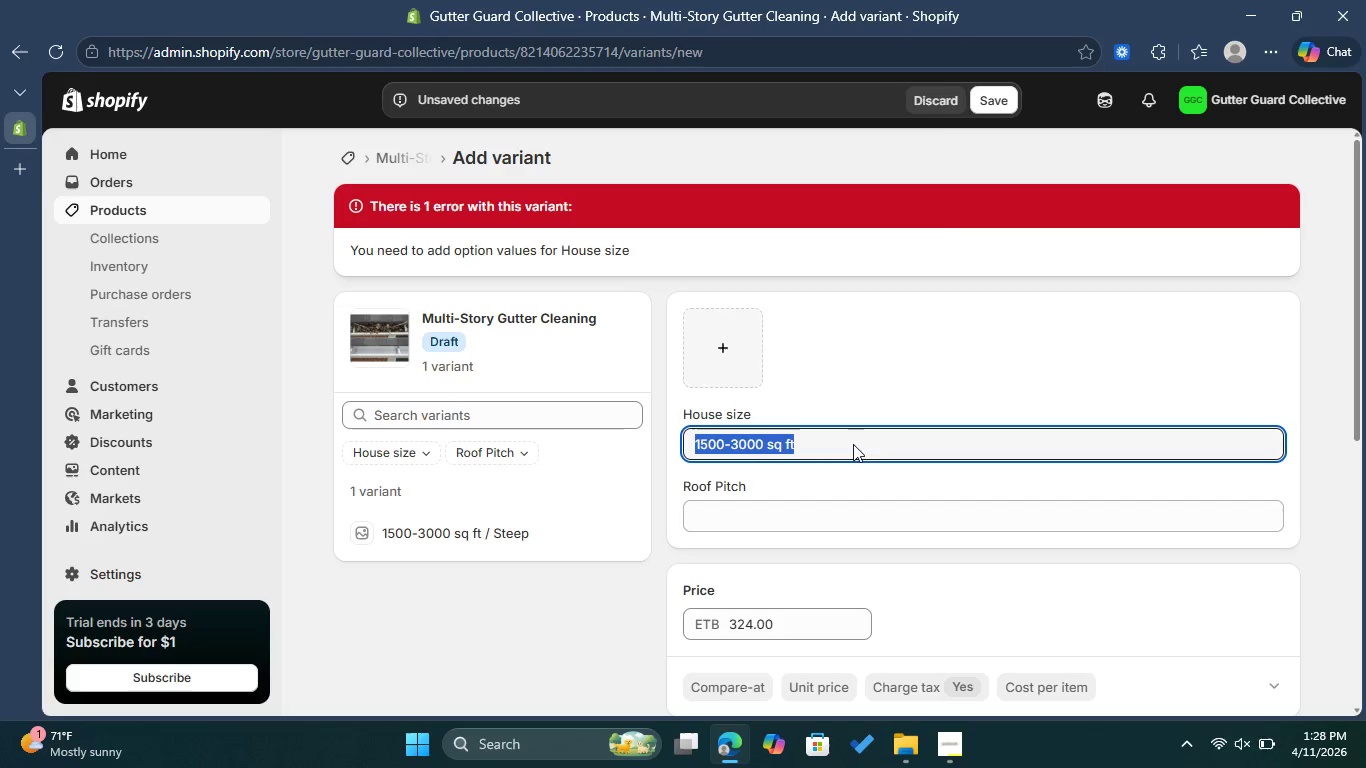 
left_click([858, 431])
 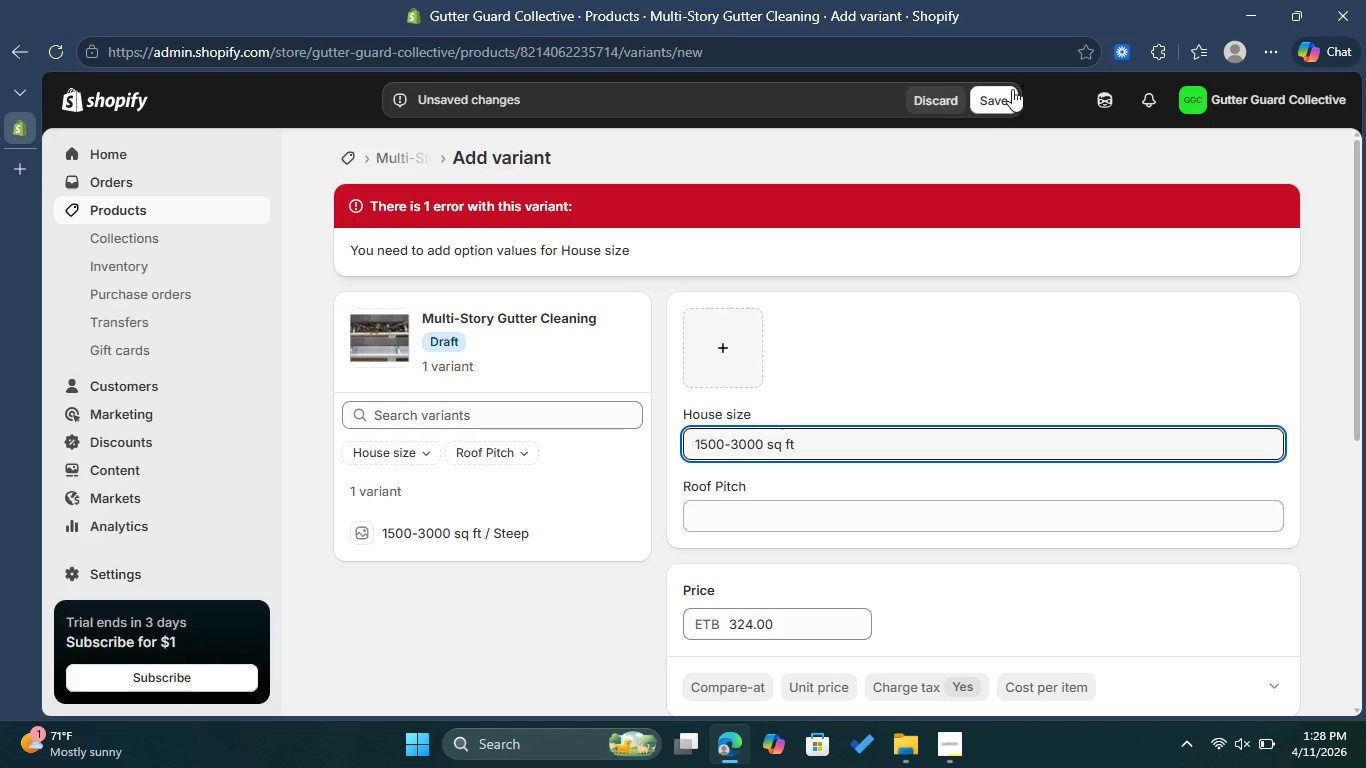 
left_click([990, 111])
 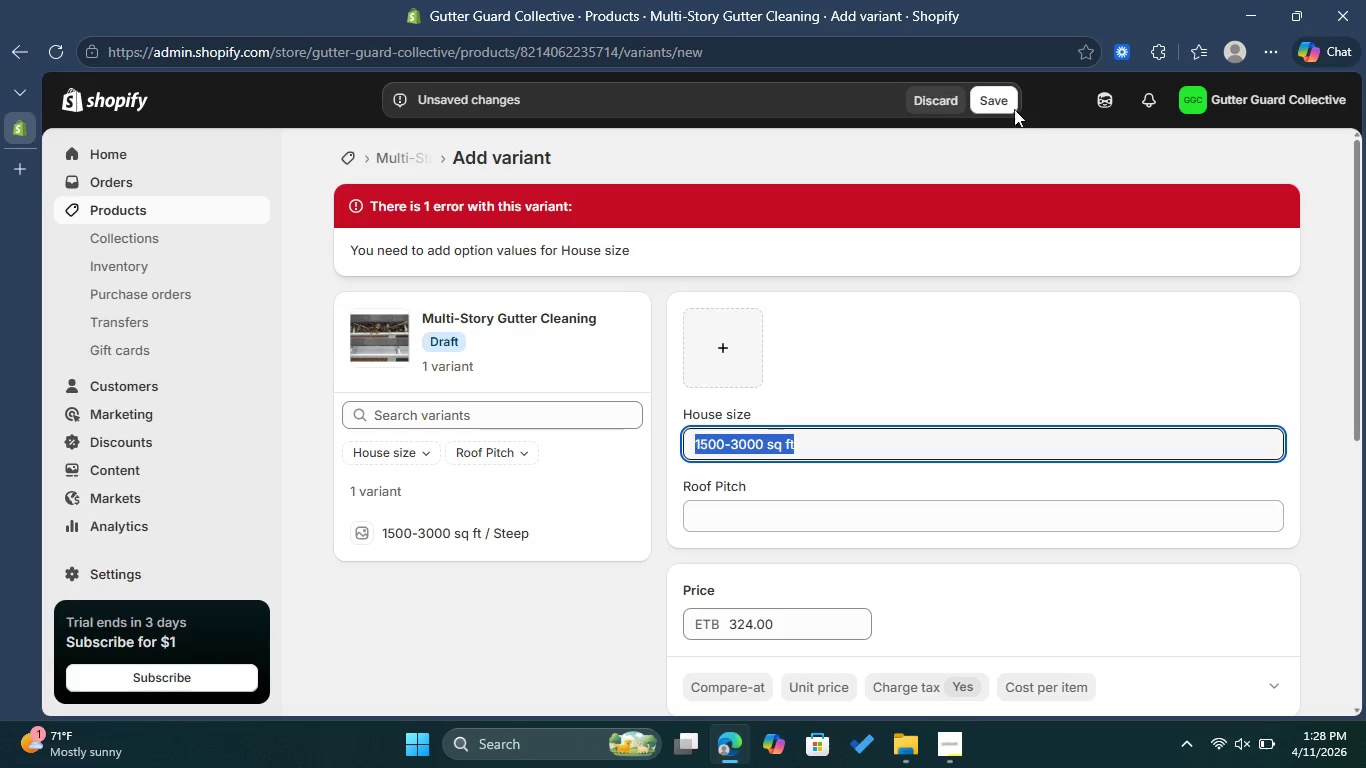 
left_click([1013, 105])
 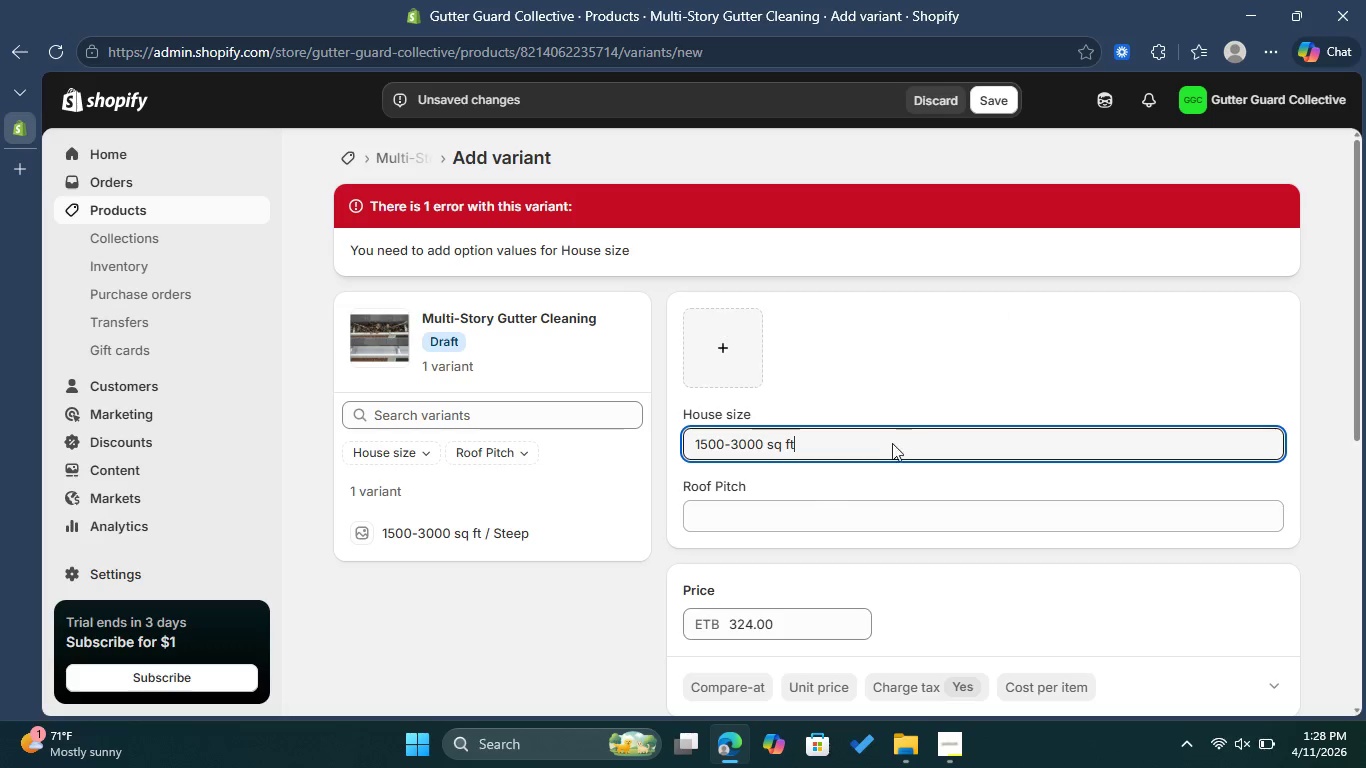 
double_click([786, 514])
 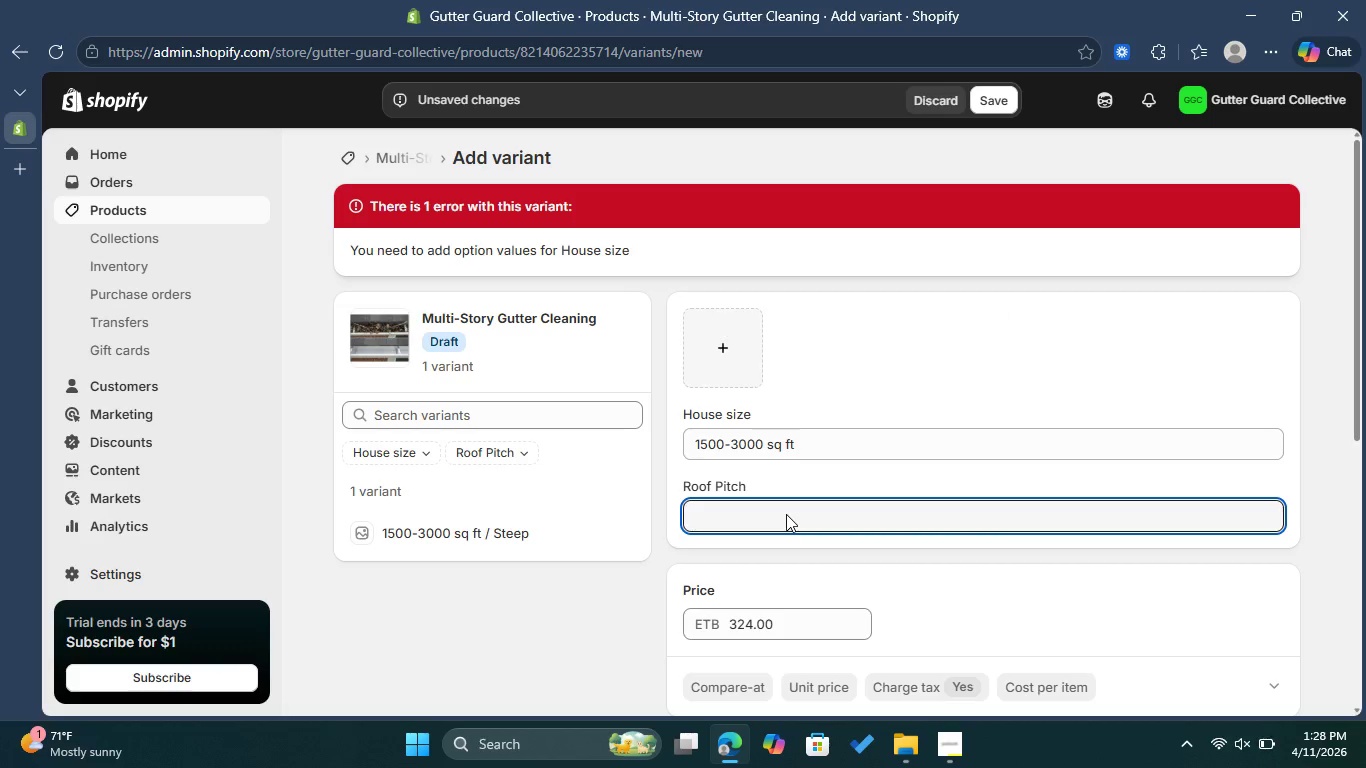 
type(steep)
 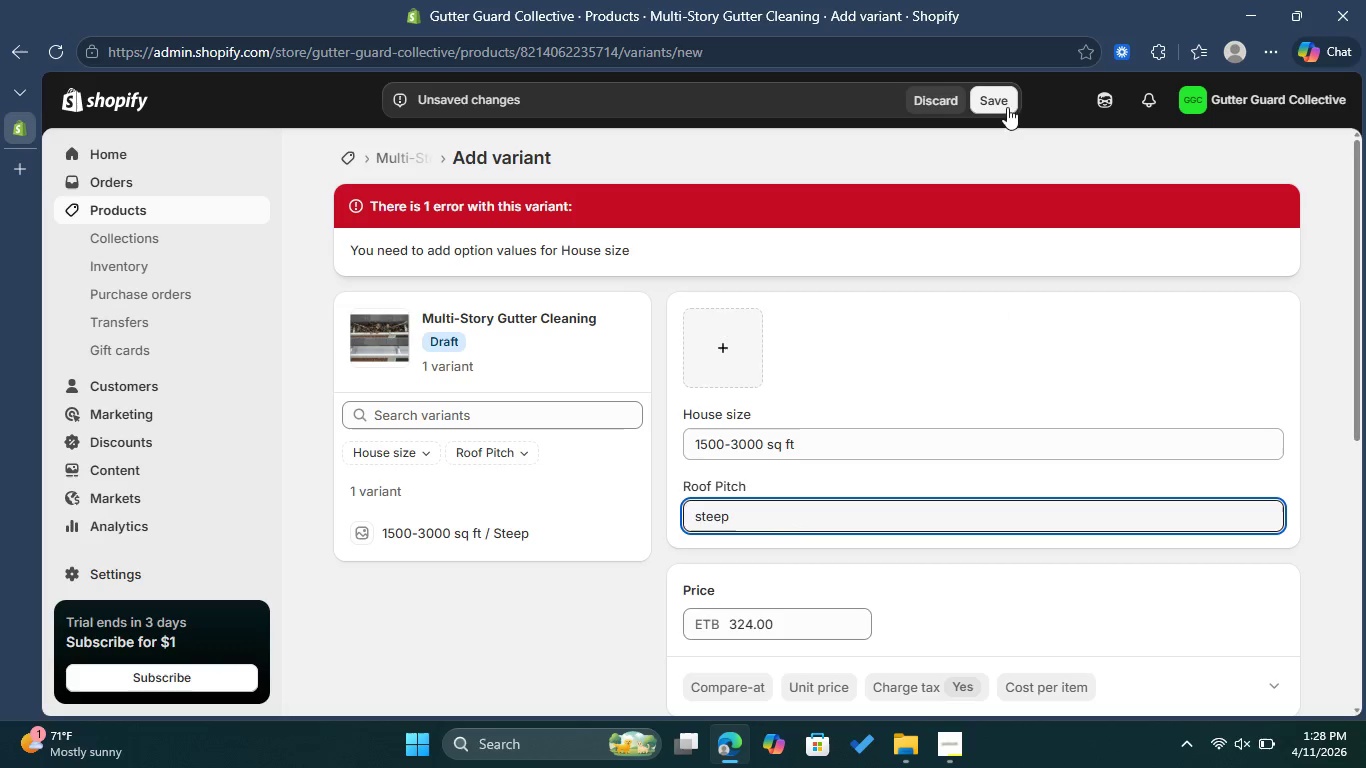 
left_click([1008, 95])
 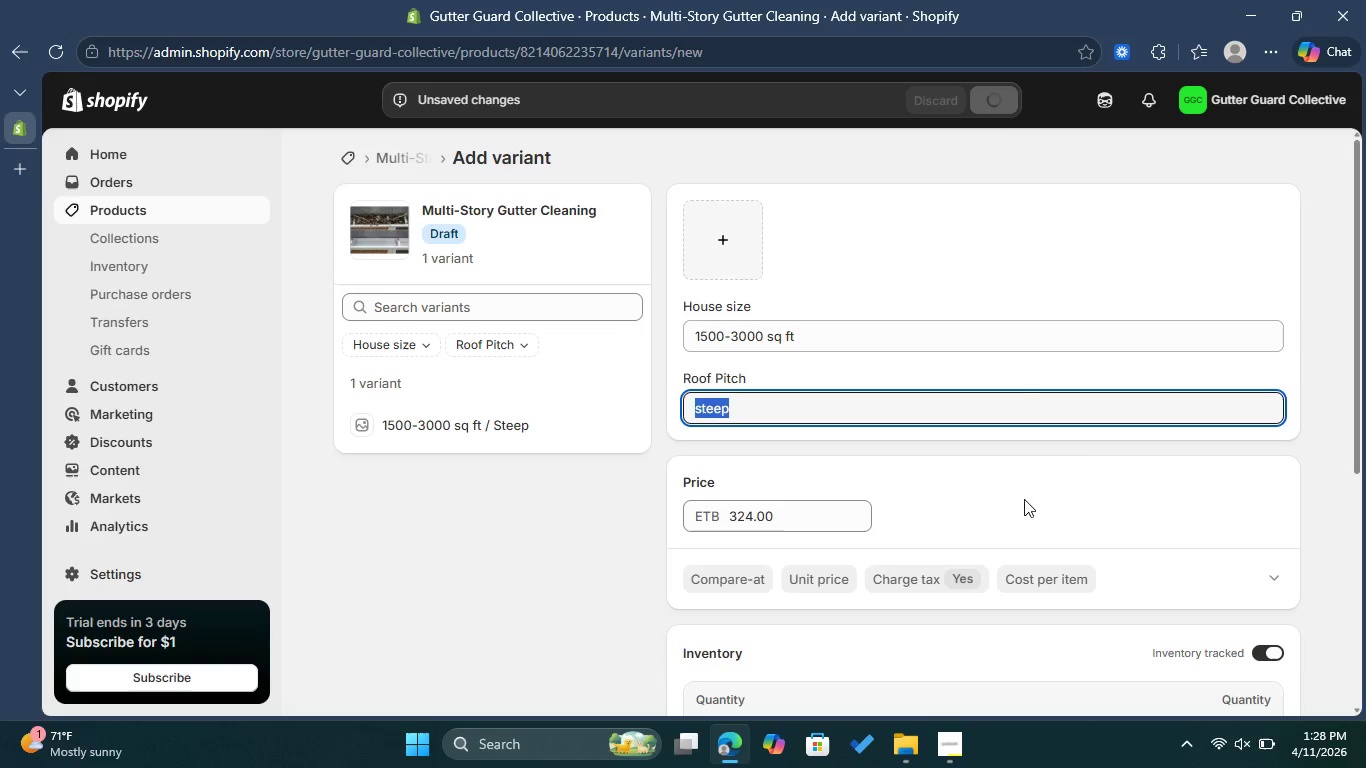 
left_click([978, 471])
 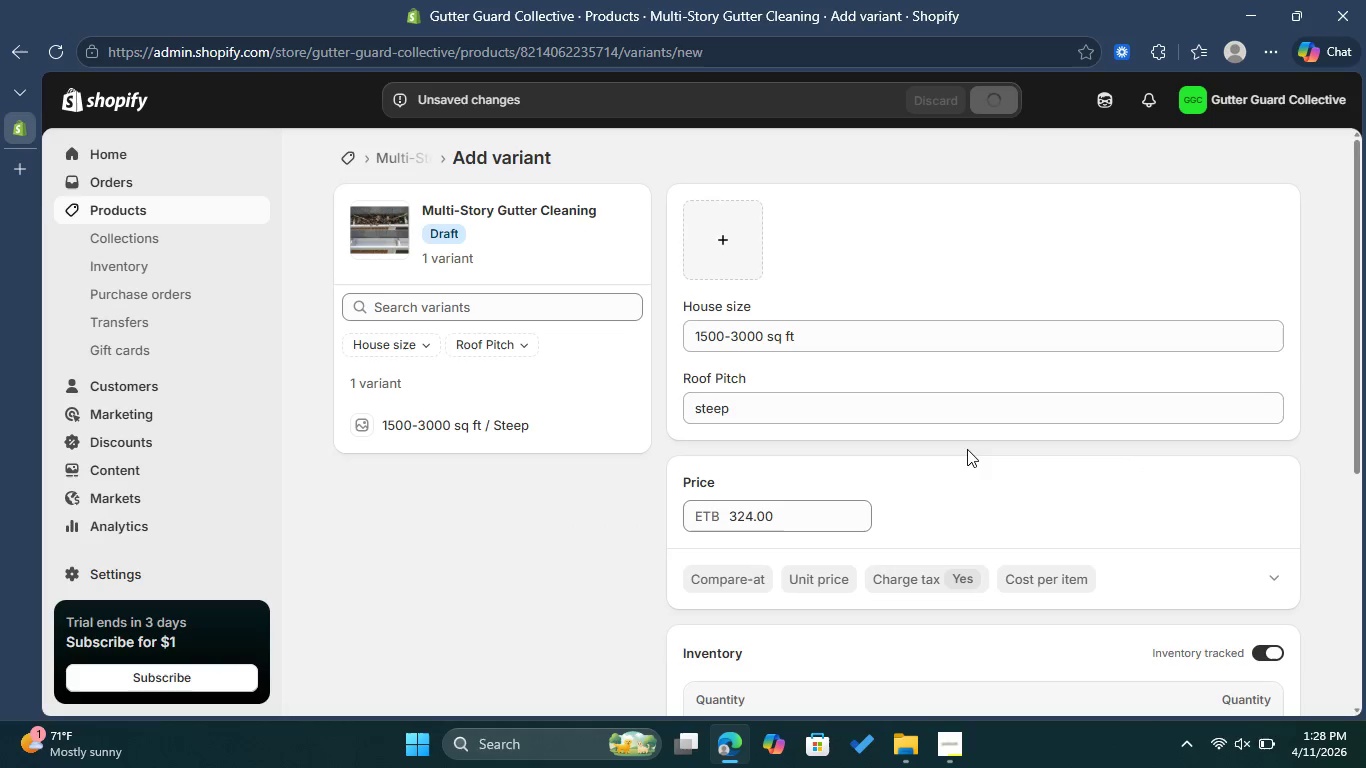 
scroll: coordinate [960, 453], scroll_direction: down, amount: 2.0
 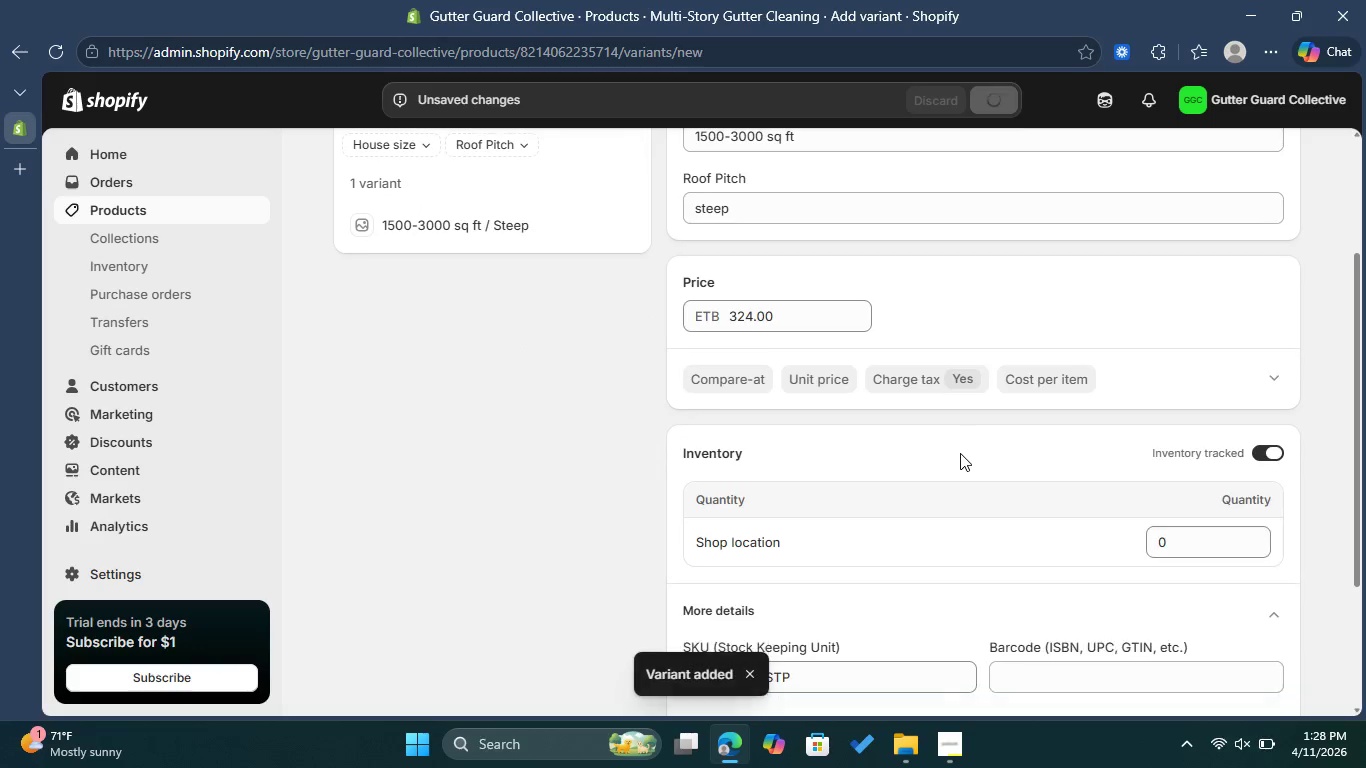 
scroll: coordinate [909, 423], scroll_direction: up, amount: 3.0
 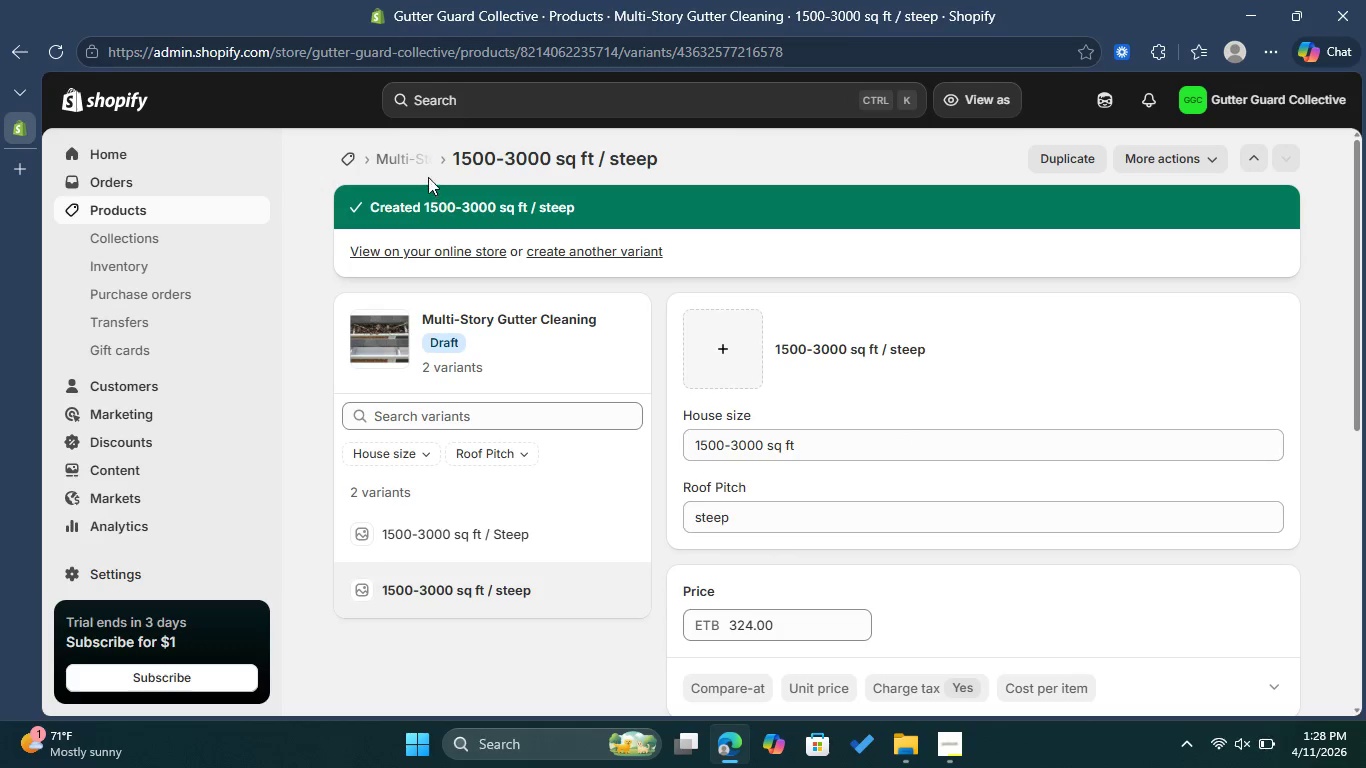 
left_click([416, 152])
 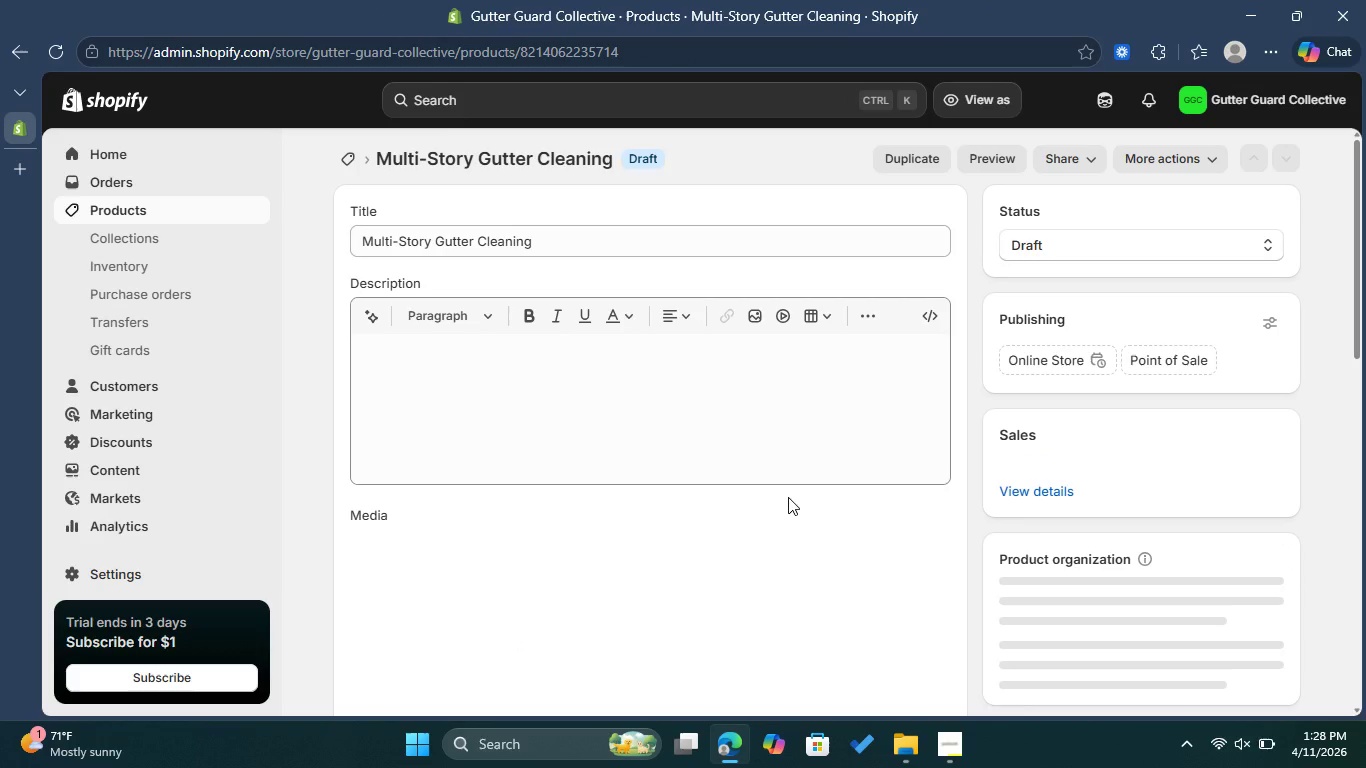 
scroll: coordinate [808, 462], scroll_direction: down, amount: 12.0
 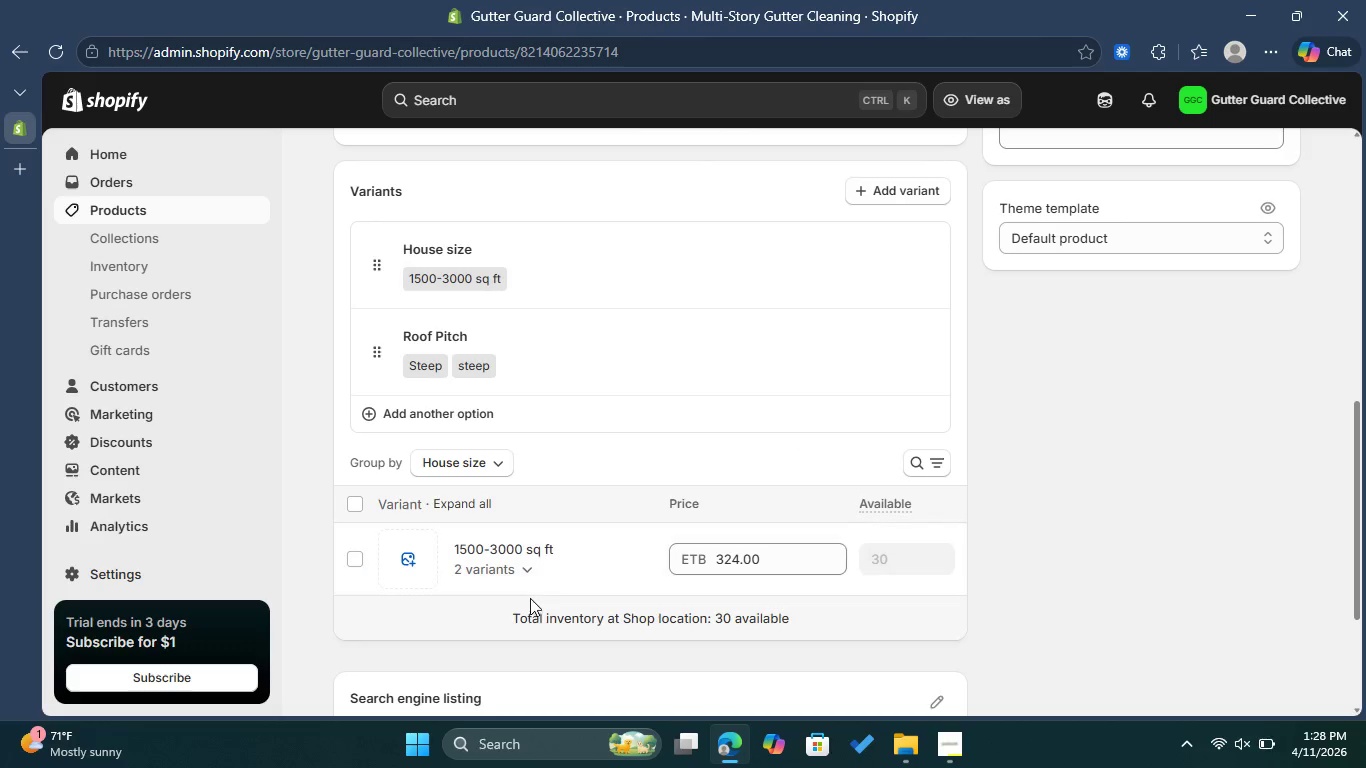 
left_click([524, 572])
 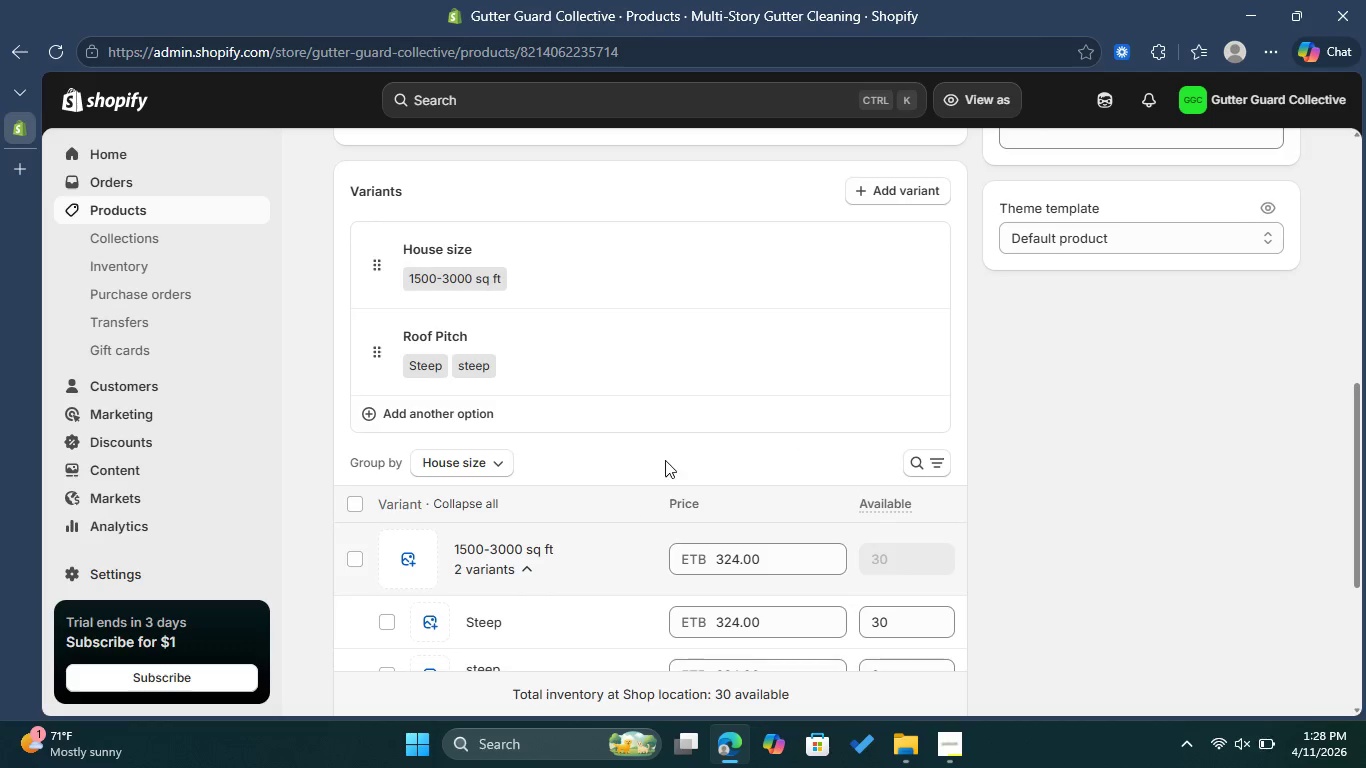 
scroll: coordinate [665, 460], scroll_direction: down, amount: 2.0
 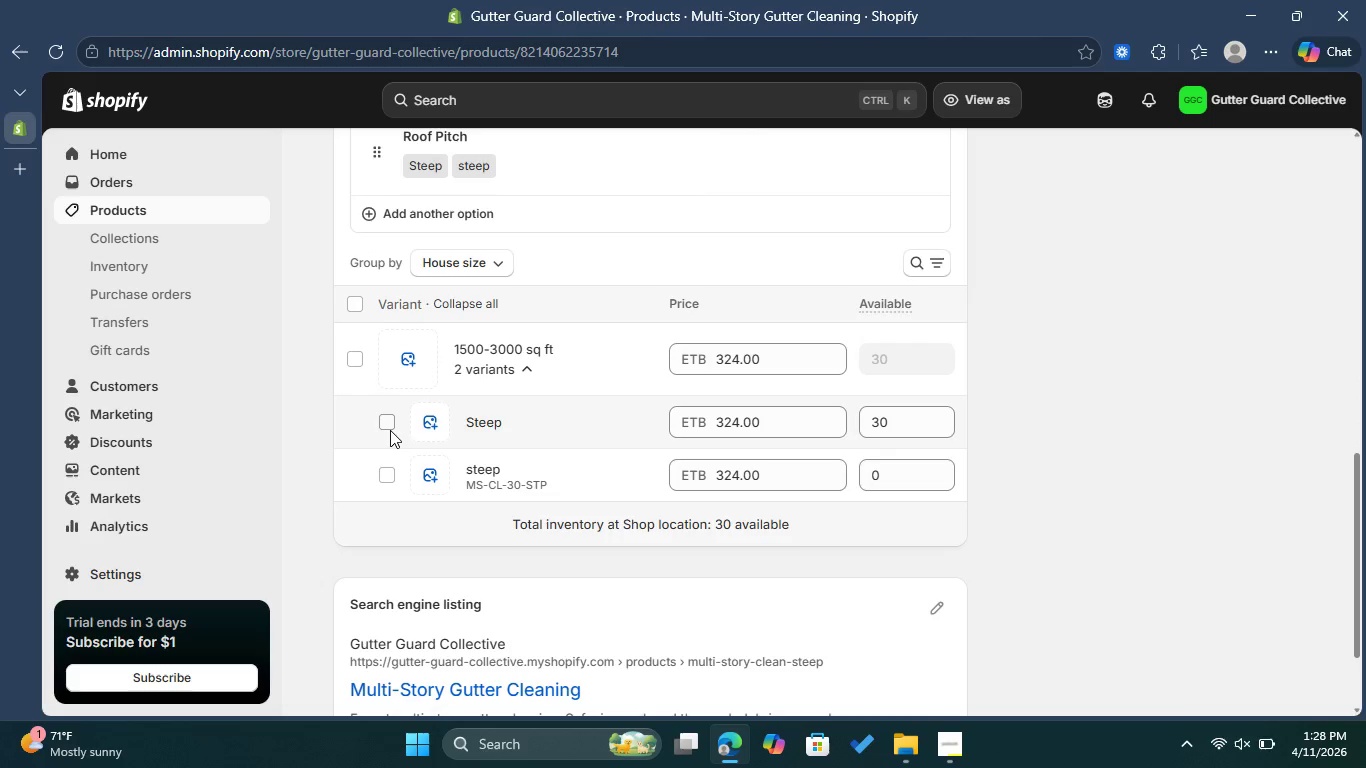 
left_click([390, 423])
 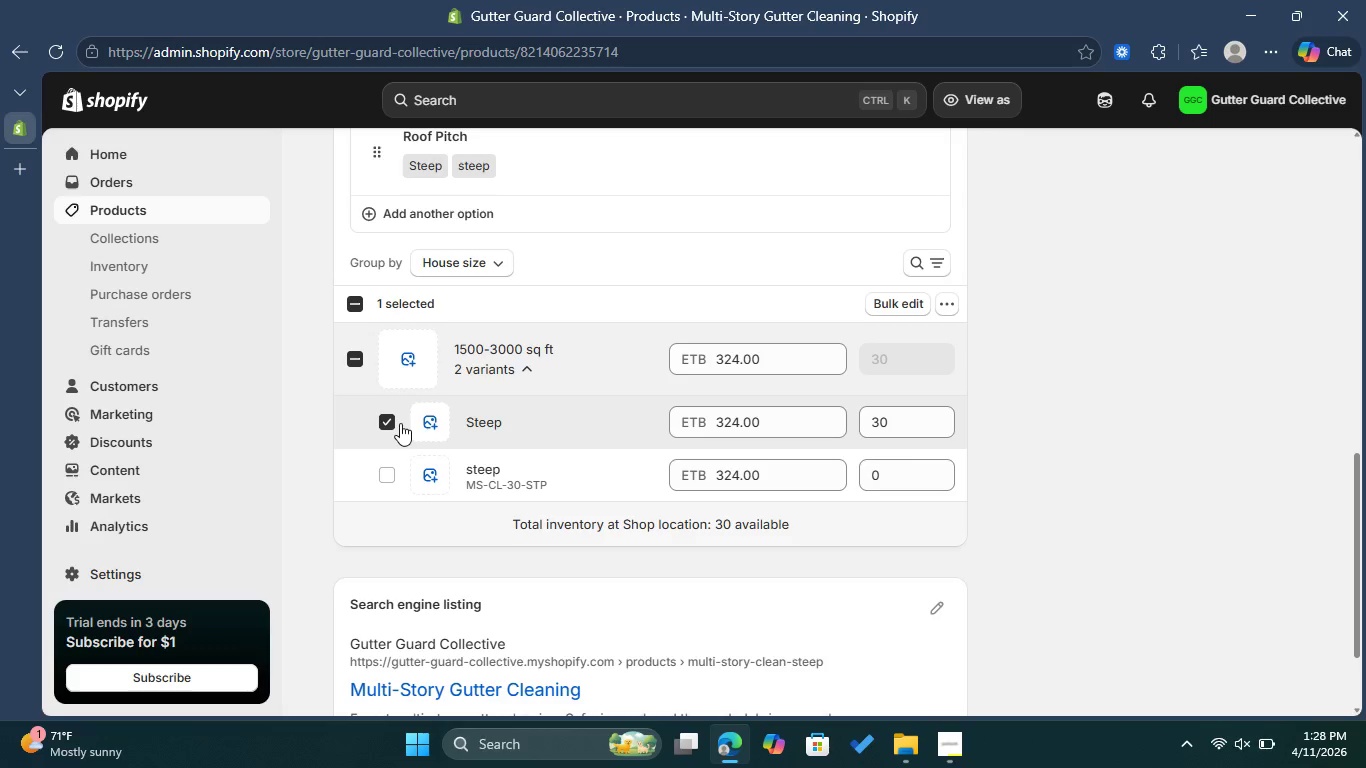 
left_click([400, 423])
 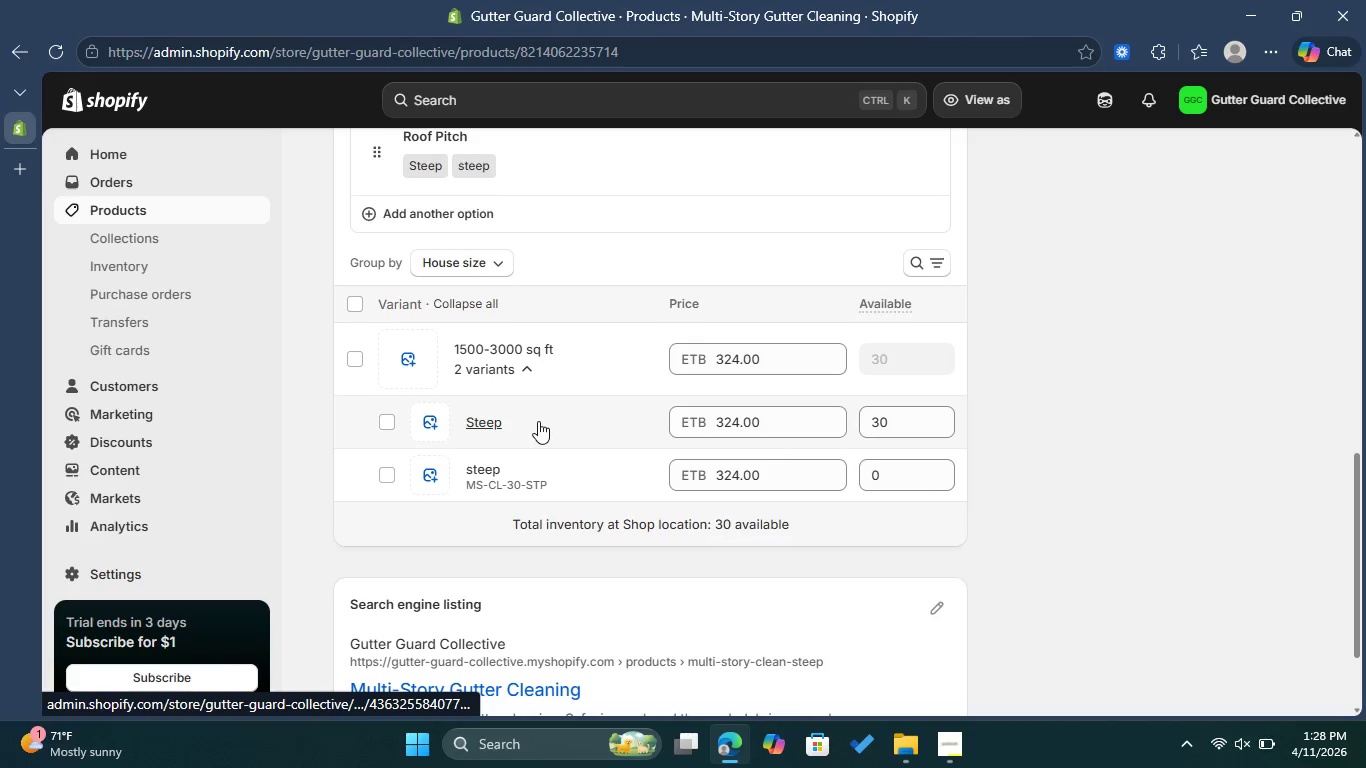 
left_click([522, 415])
 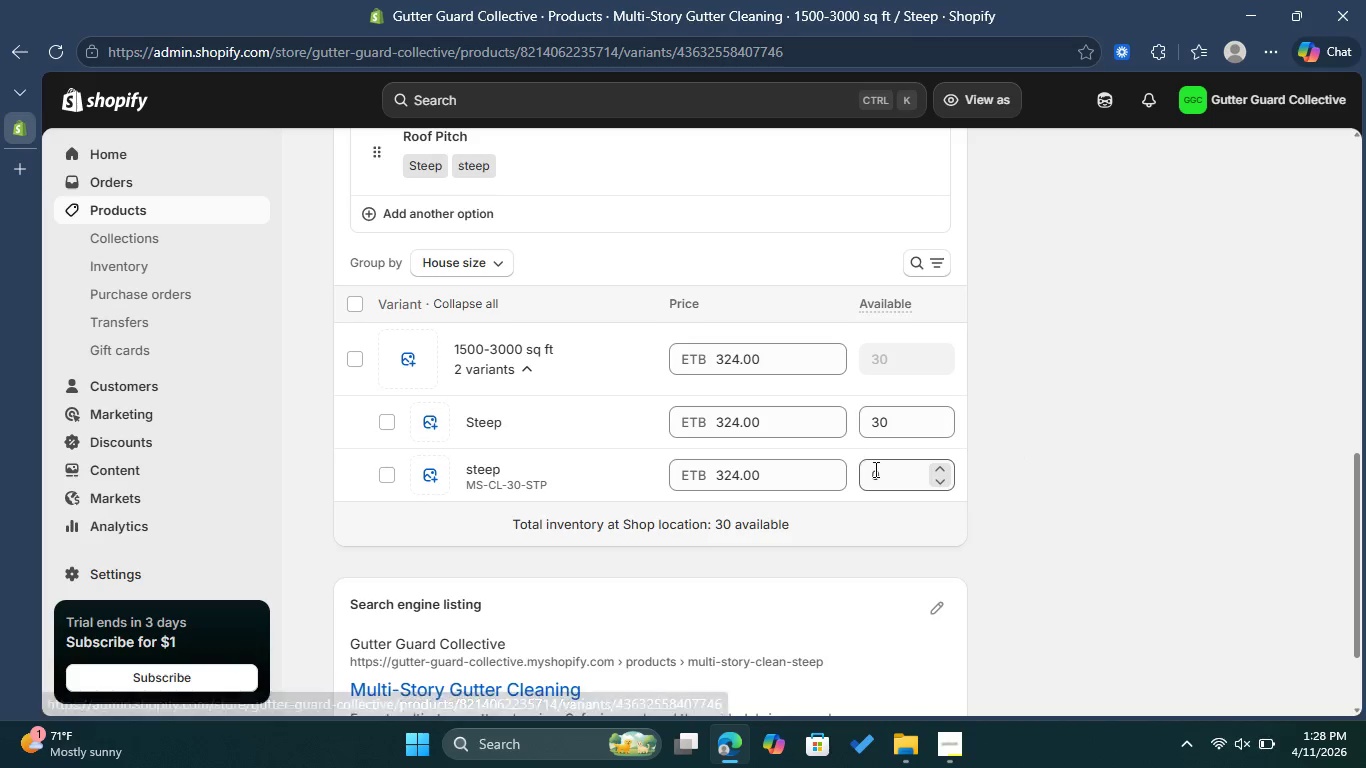 
left_click([900, 469])
 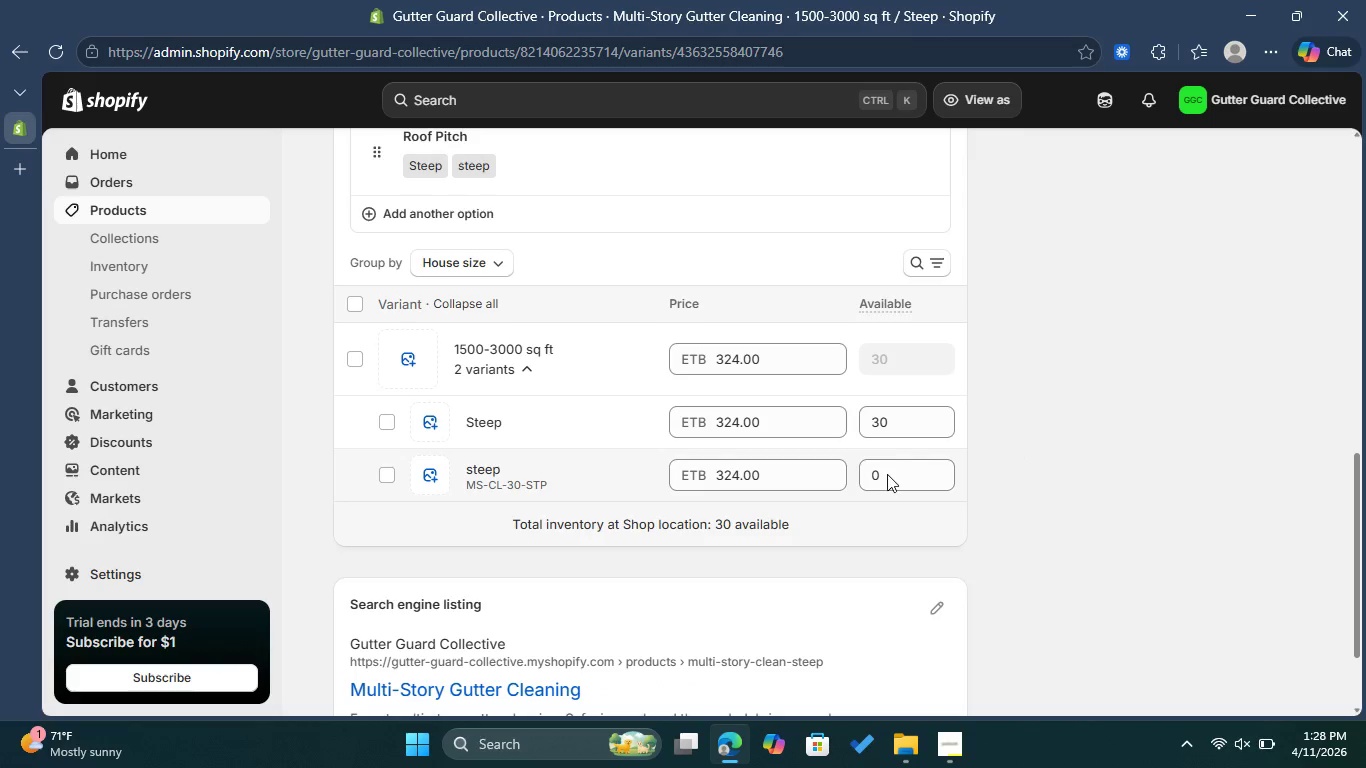 
left_click([887, 474])
 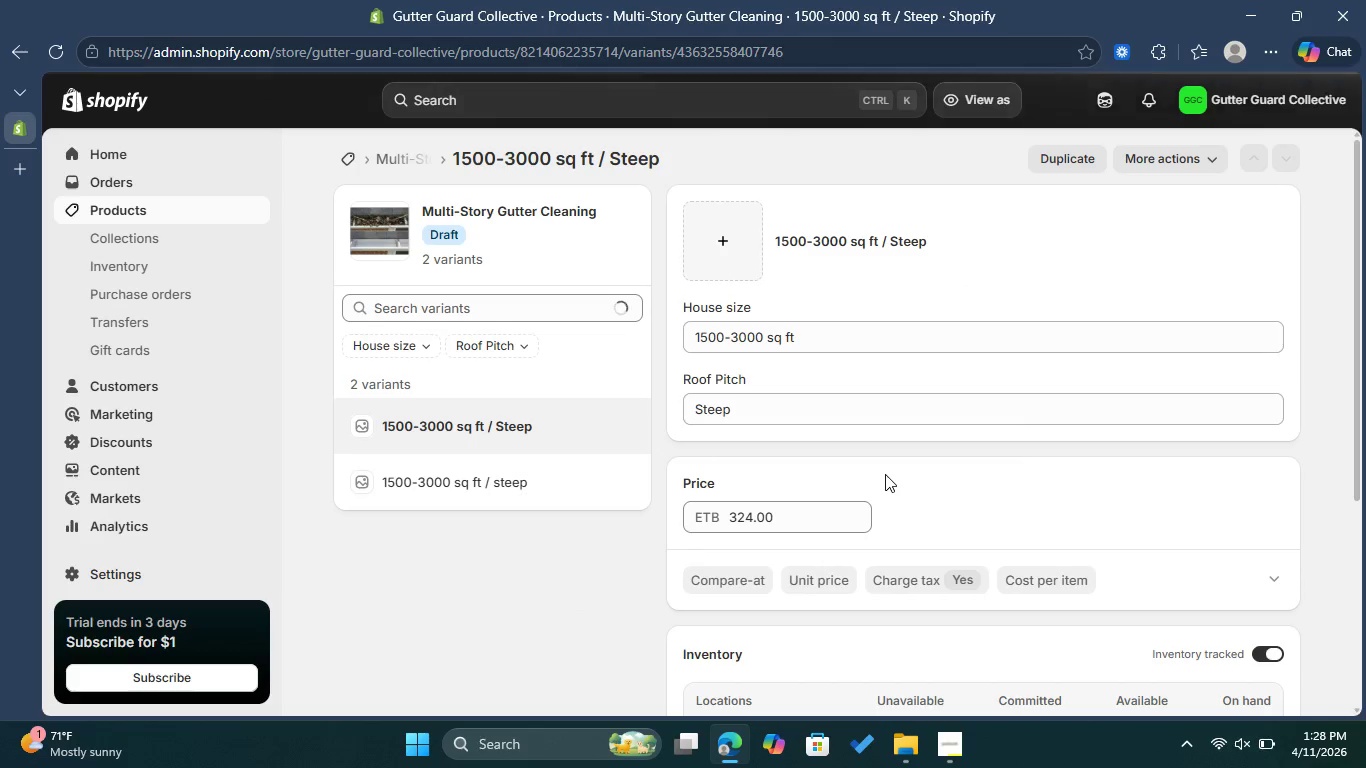 
scroll: coordinate [887, 468], scroll_direction: down, amount: 7.0
 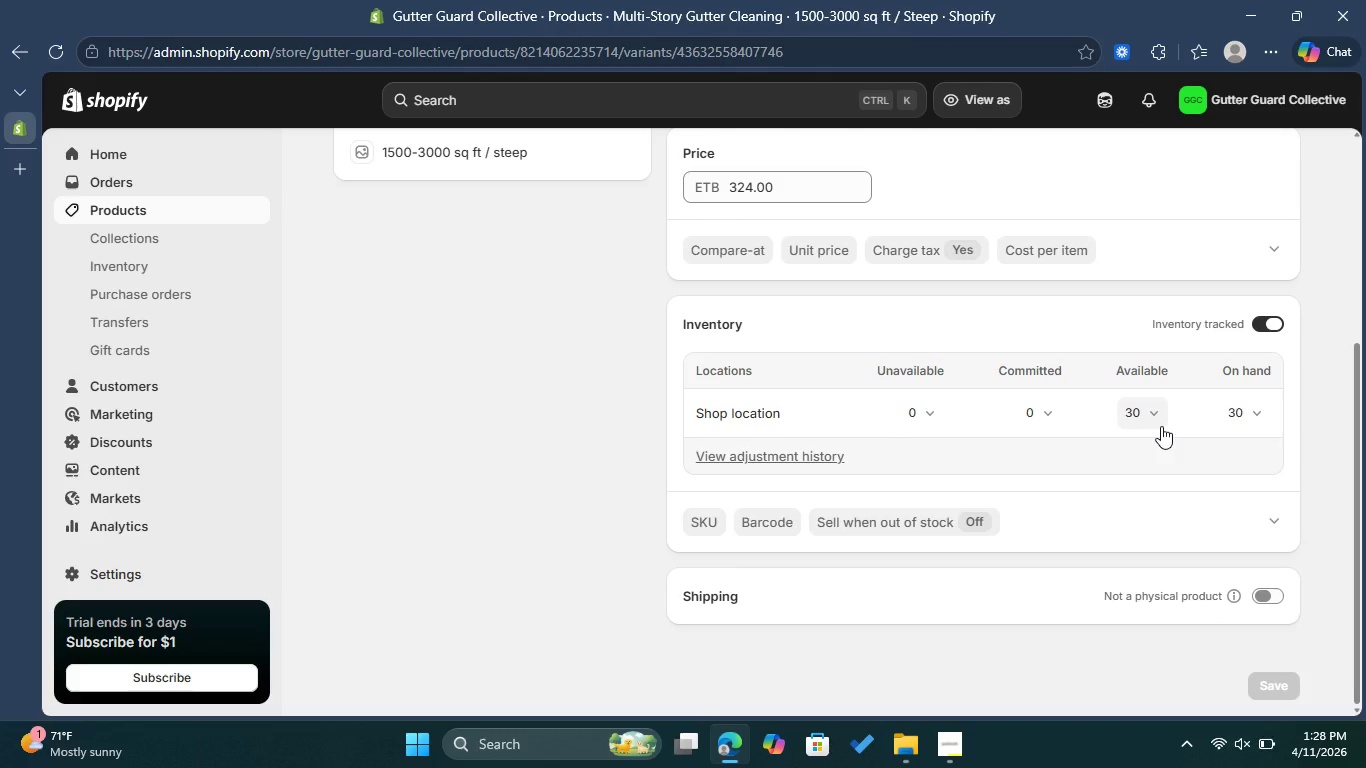 
scroll: coordinate [947, 462], scroll_direction: up, amount: 7.0
 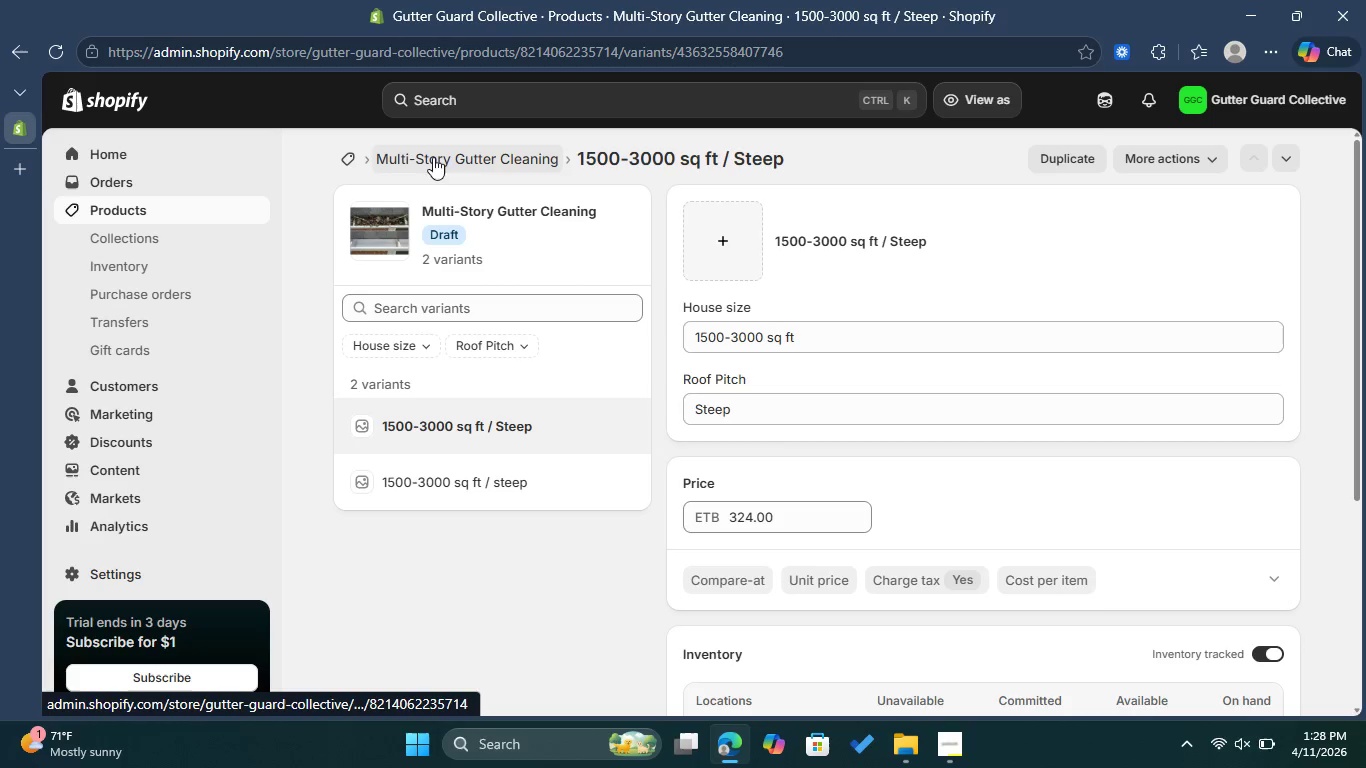 
left_click([464, 157])
 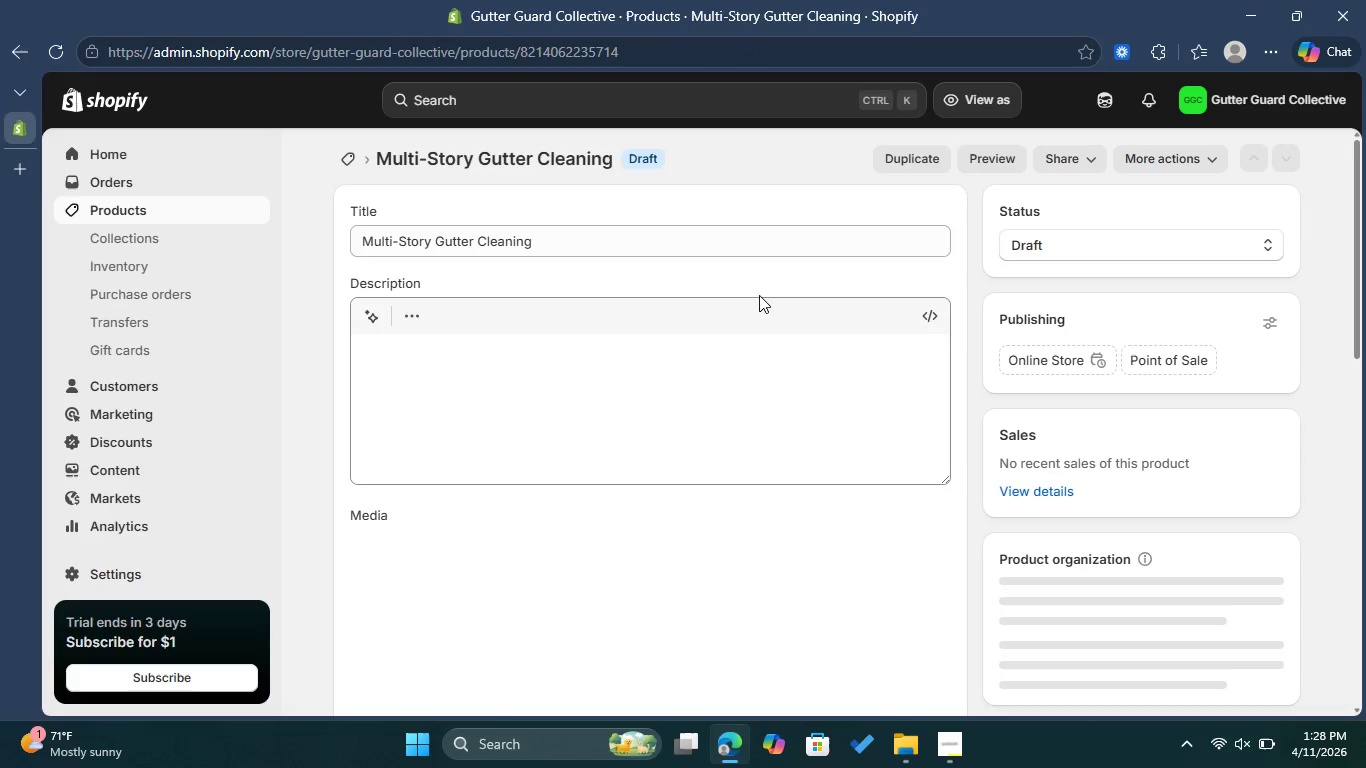 
scroll: coordinate [759, 498], scroll_direction: down, amount: 6.0
 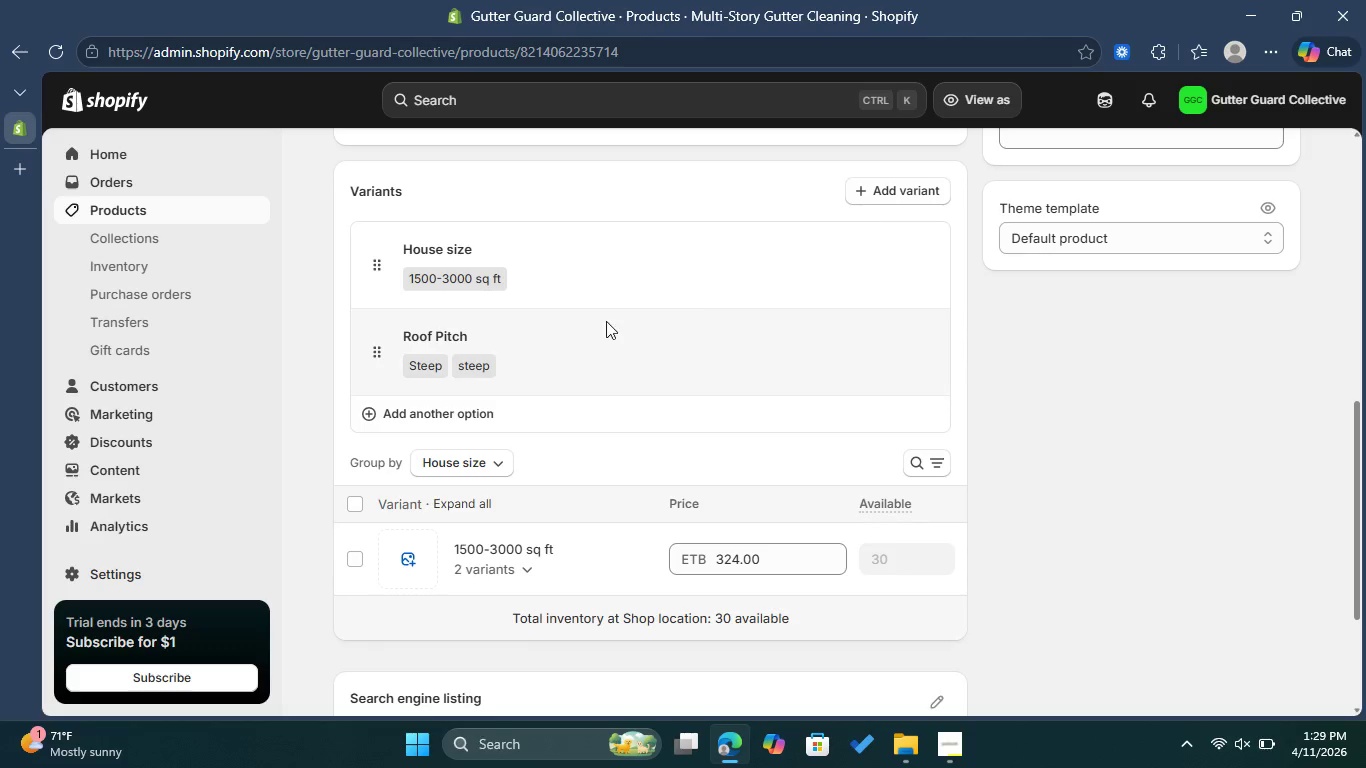 
left_click([537, 566])
 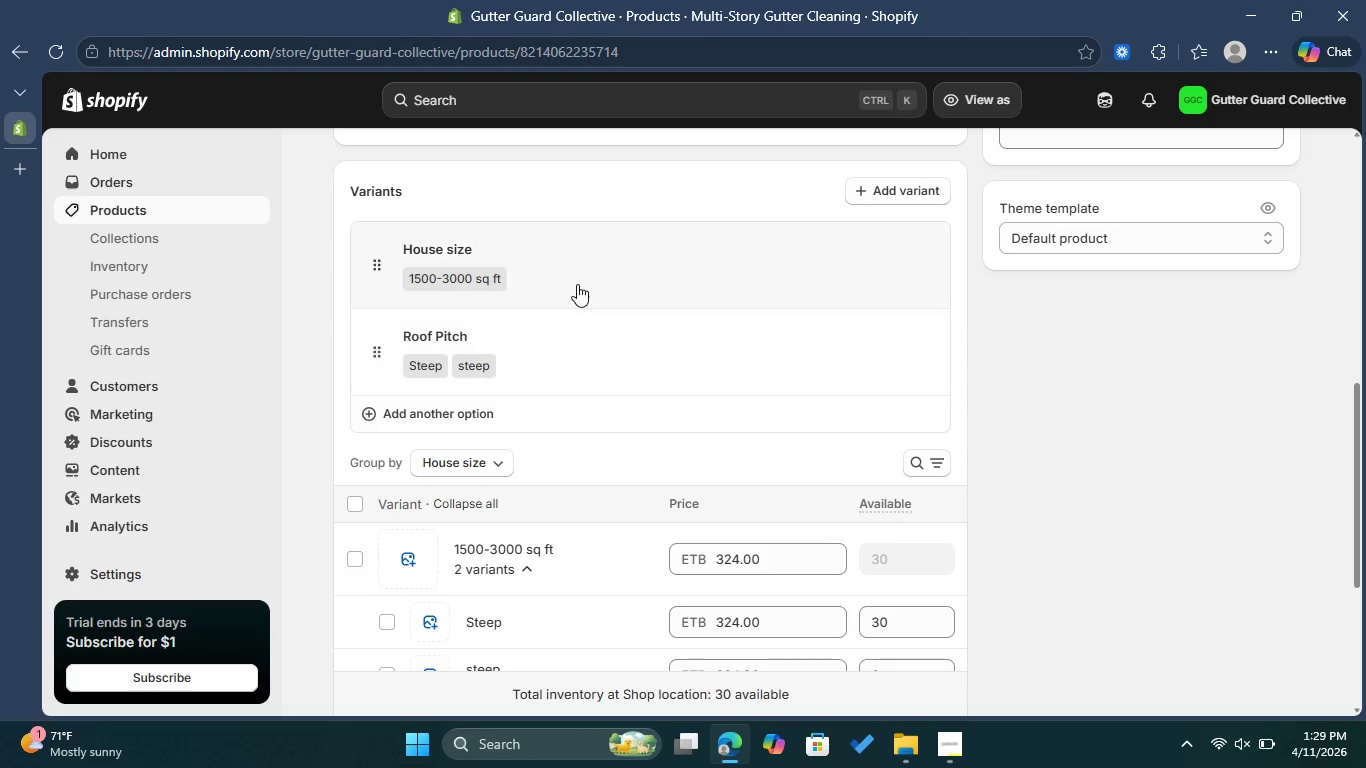 
left_click([577, 284])
 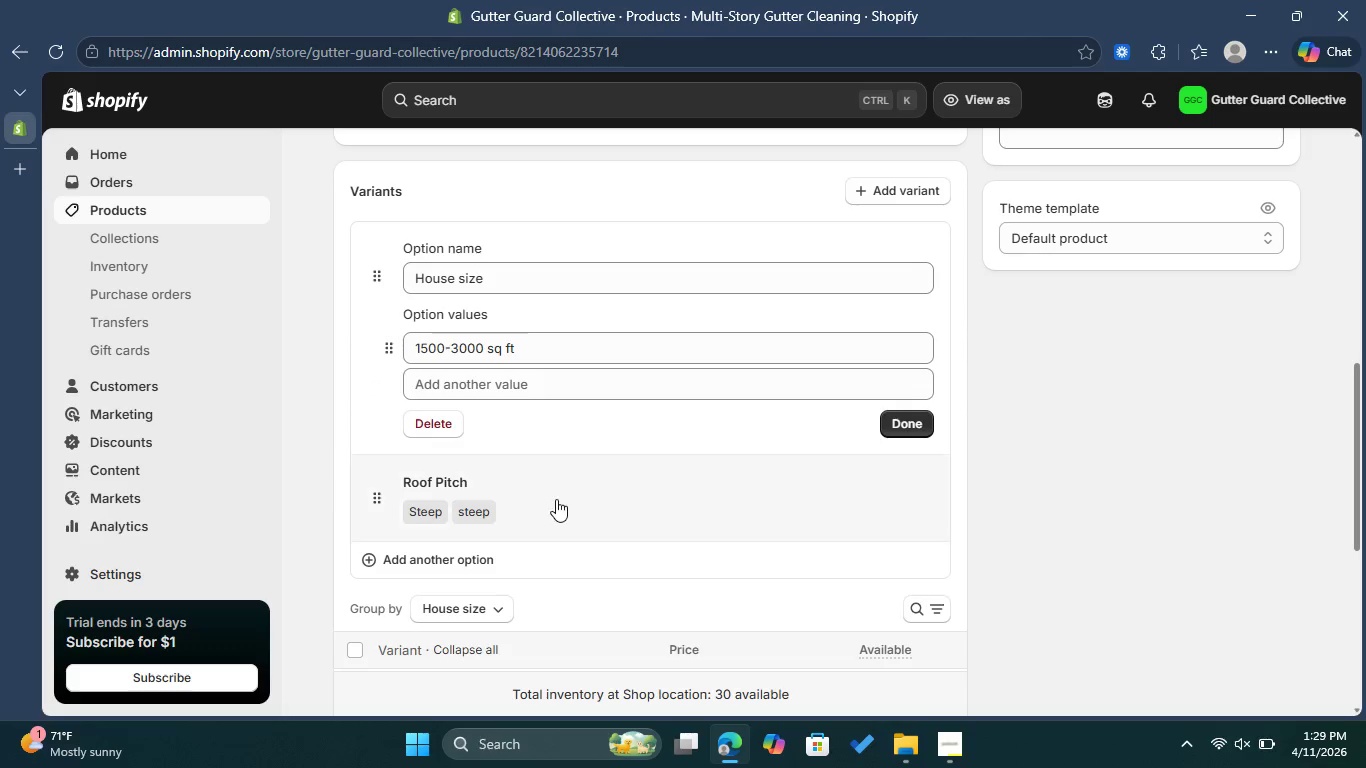 
left_click([559, 495])
 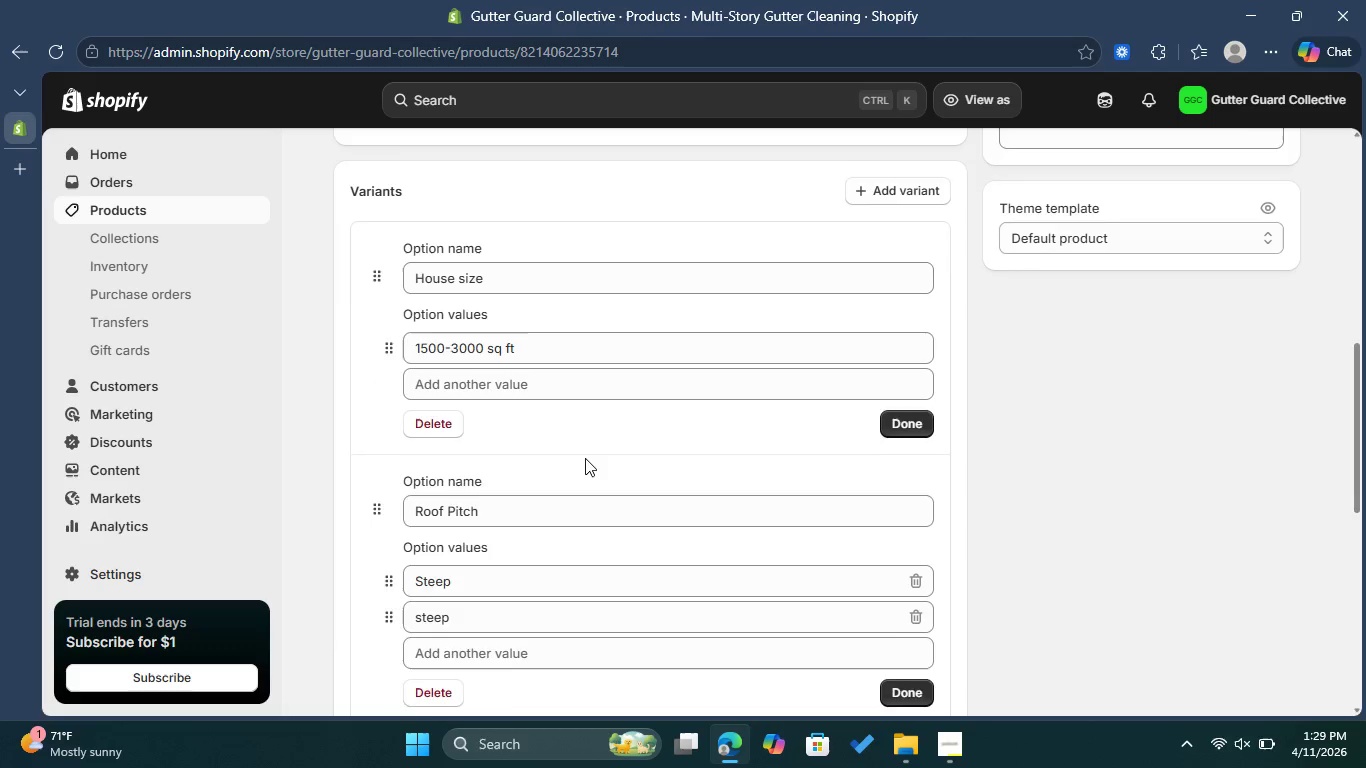 
scroll: coordinate [585, 458], scroll_direction: down, amount: 2.0
 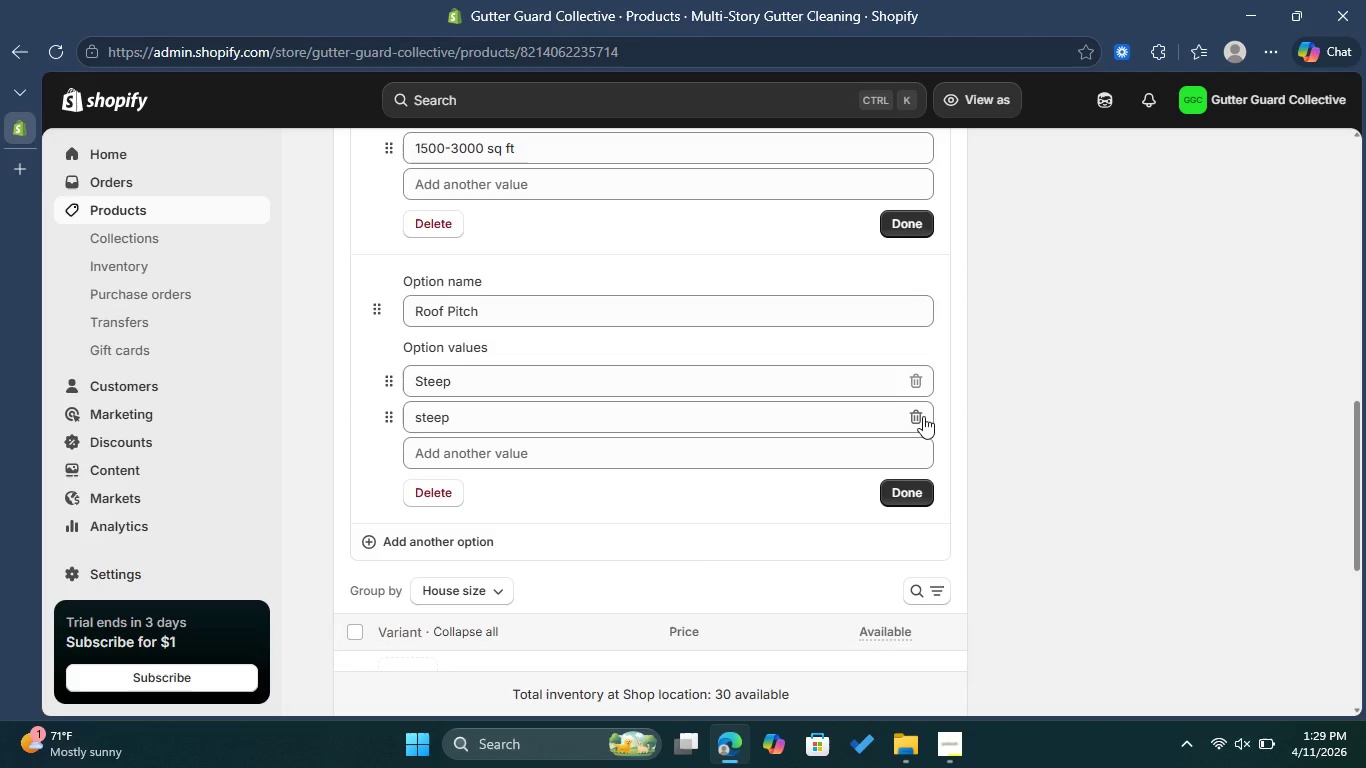 
left_click([923, 416])
 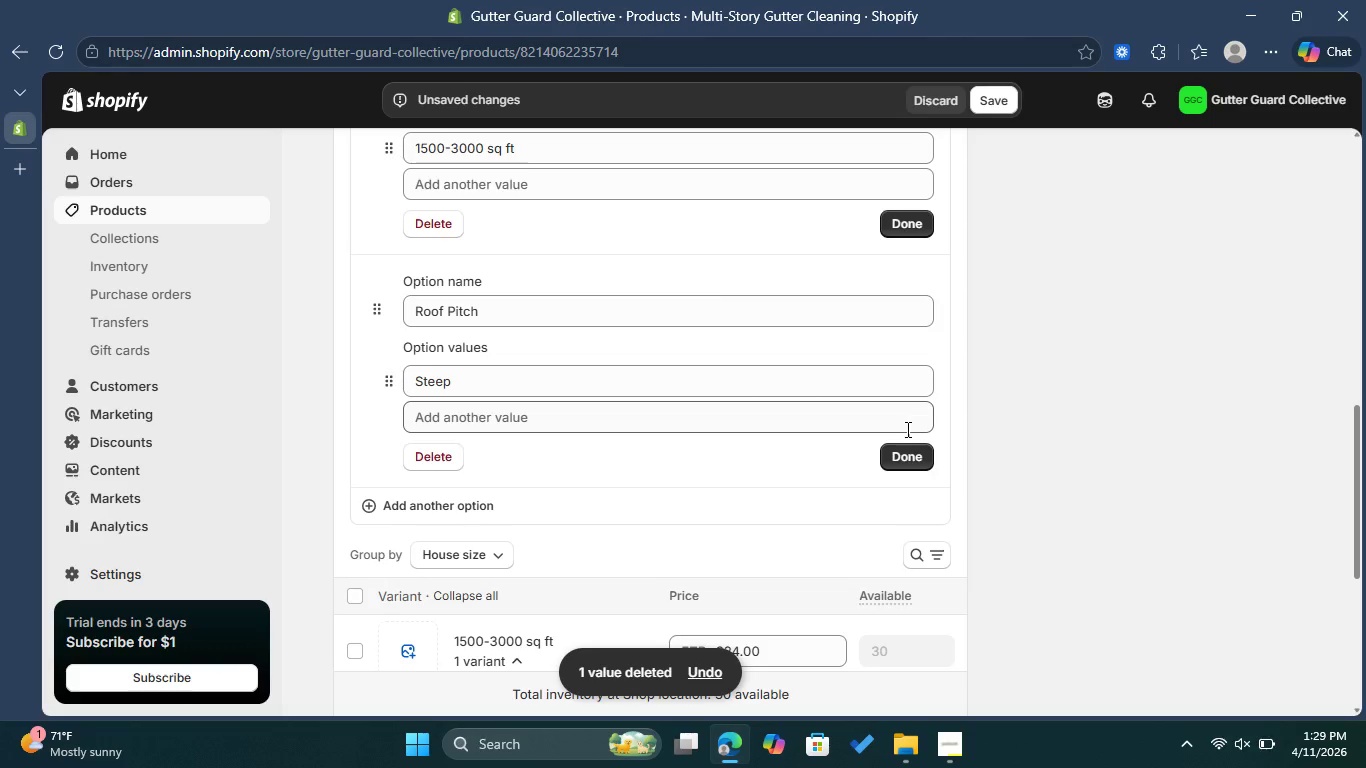 
scroll: coordinate [834, 516], scroll_direction: down, amount: 2.0
 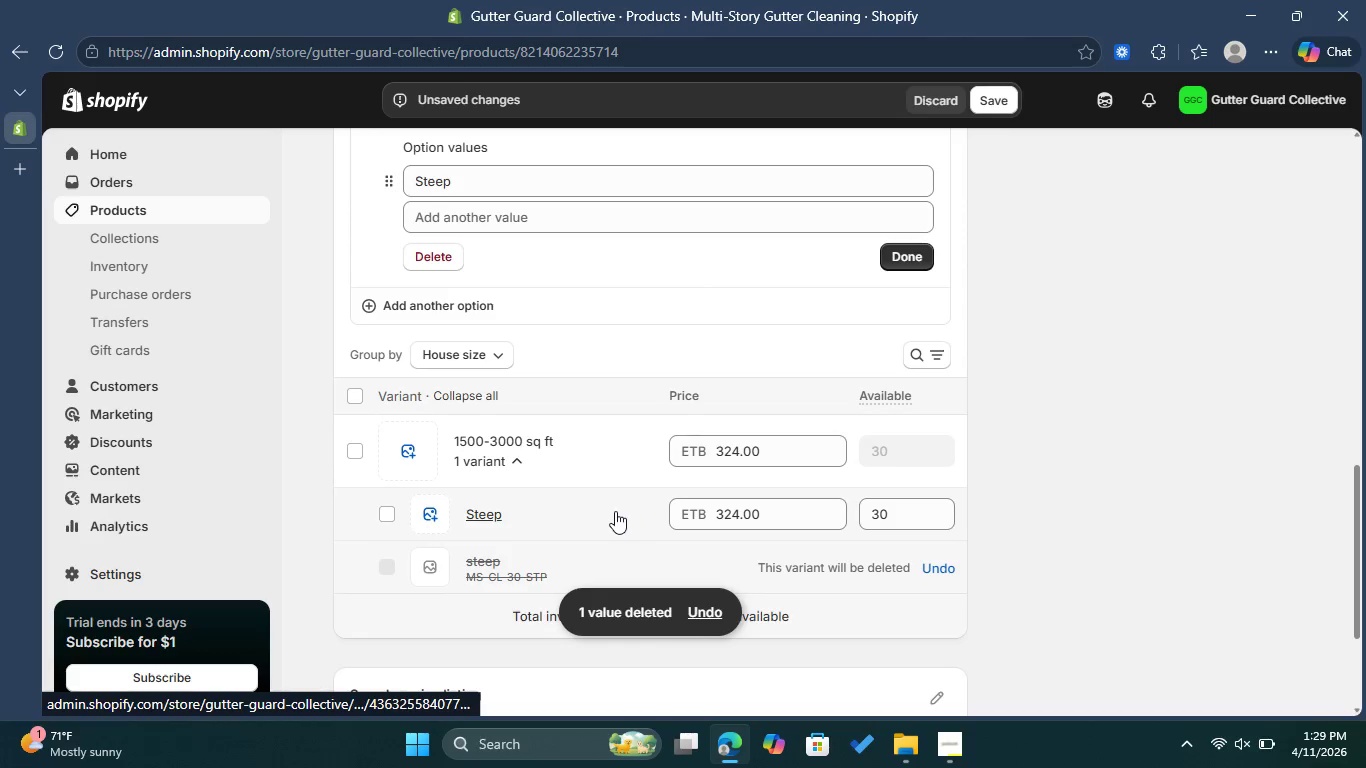 
scroll: coordinate [704, 390], scroll_direction: up, amount: 2.0
 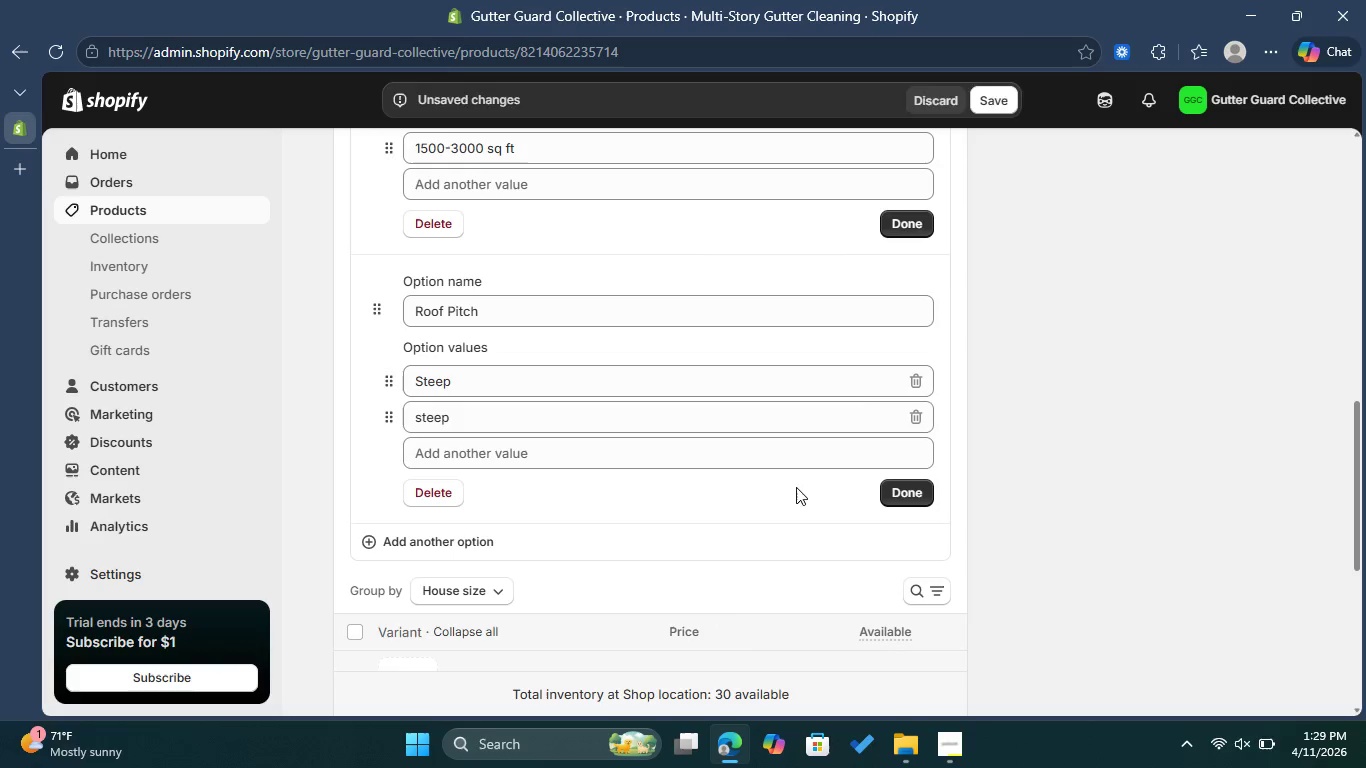 
left_click([919, 388])
 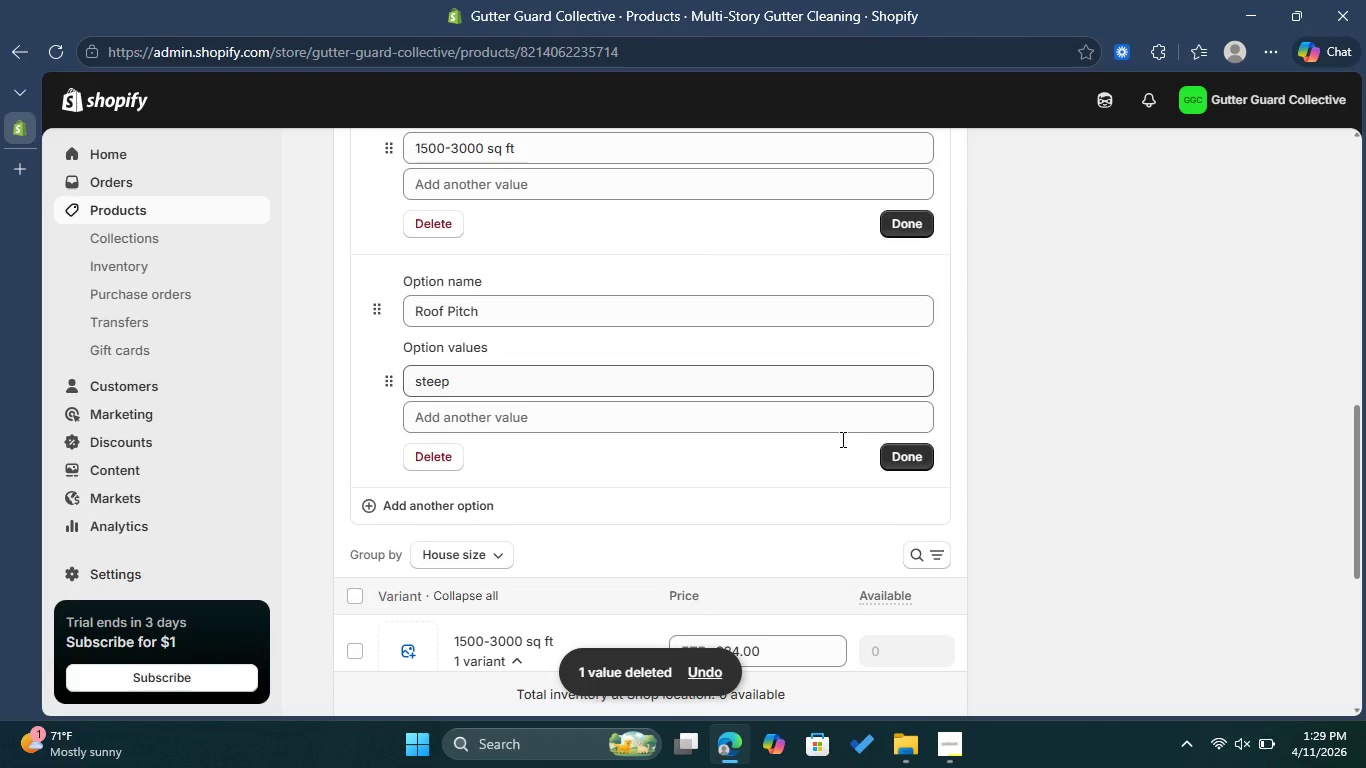 
scroll: coordinate [817, 455], scroll_direction: down, amount: 2.0
 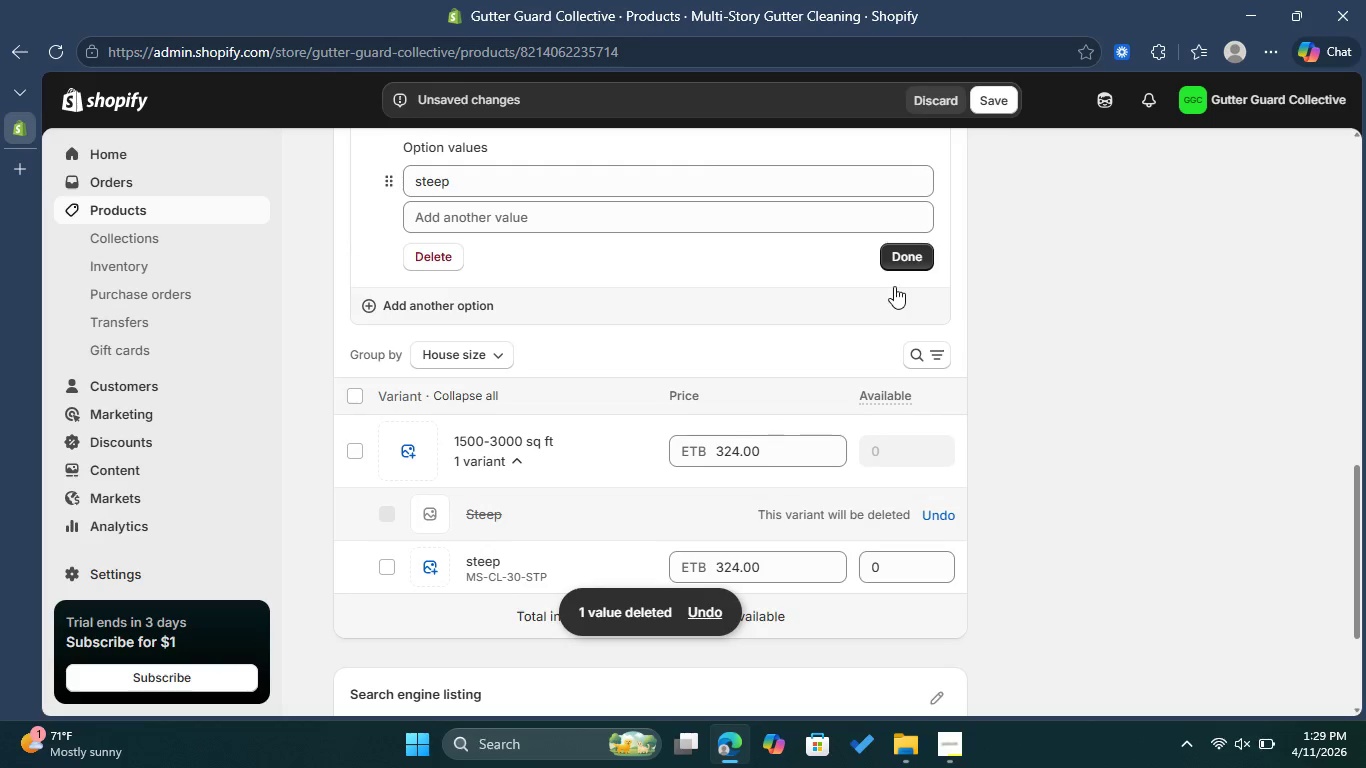 
left_click([910, 258])
 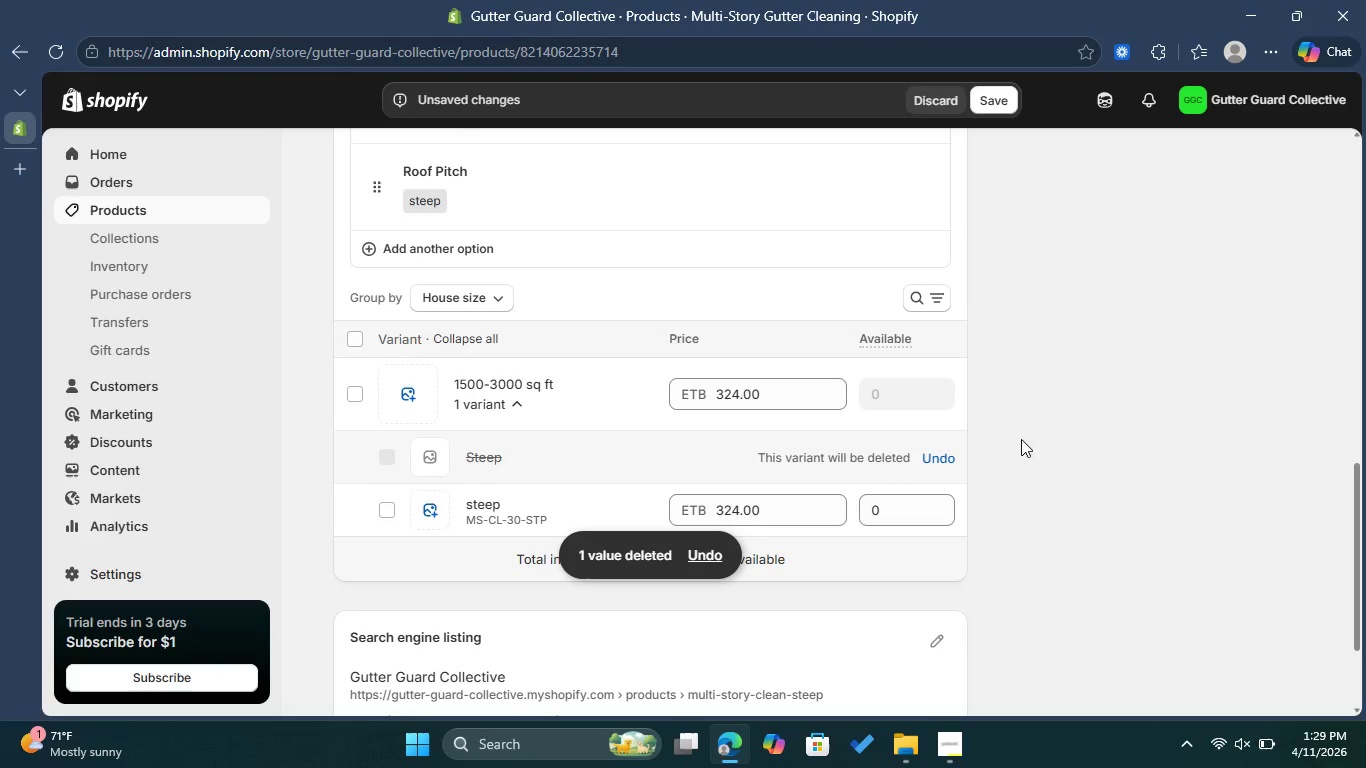 
scroll: coordinate [1069, 433], scroll_direction: down, amount: 2.0
 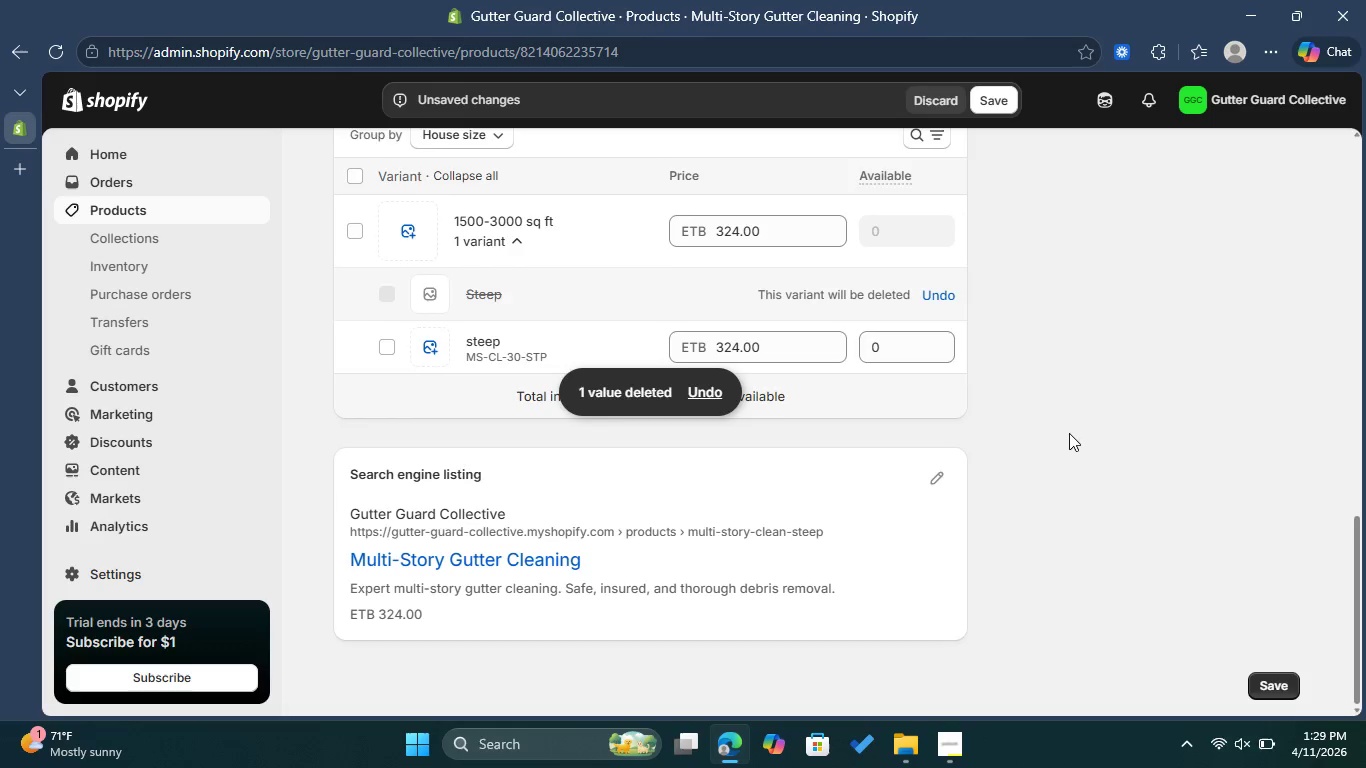 
scroll: coordinate [1069, 433], scroll_direction: up, amount: 8.0
 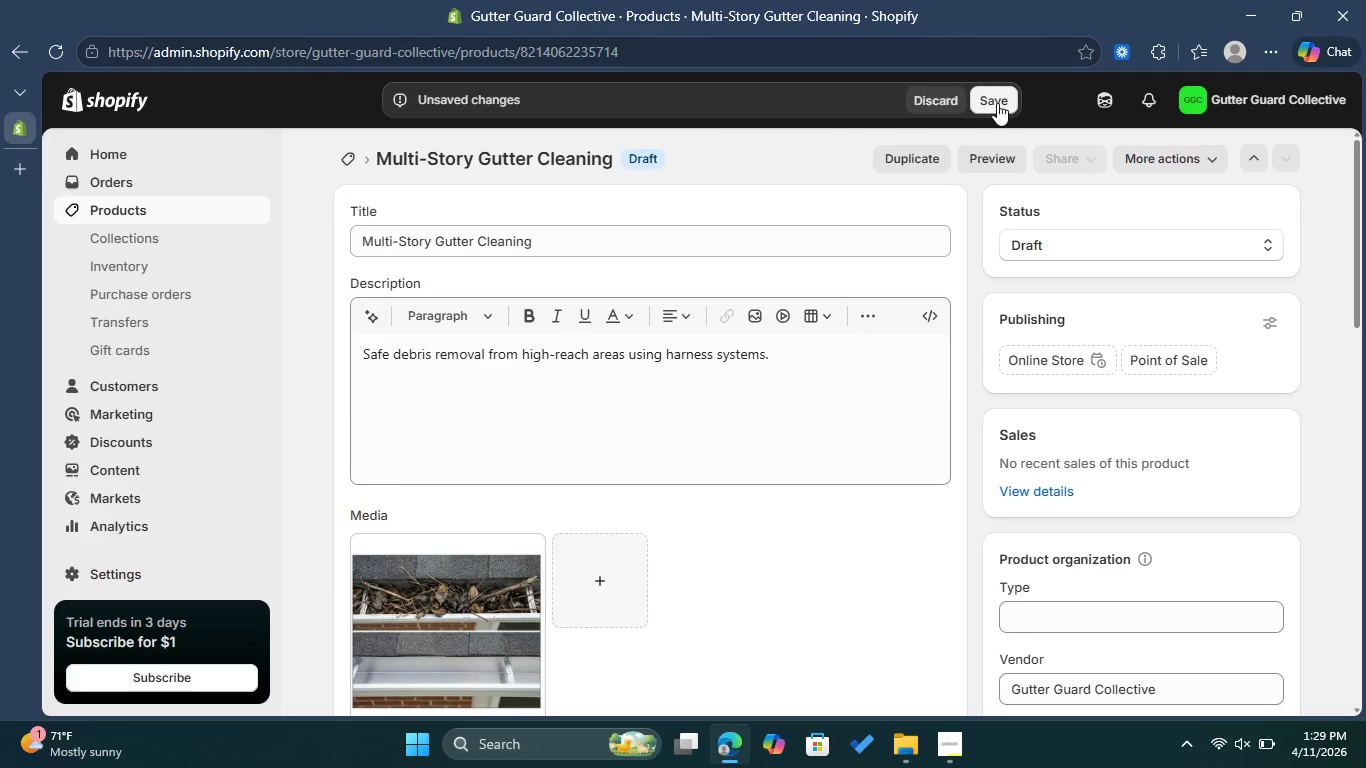 
left_click([997, 103])
 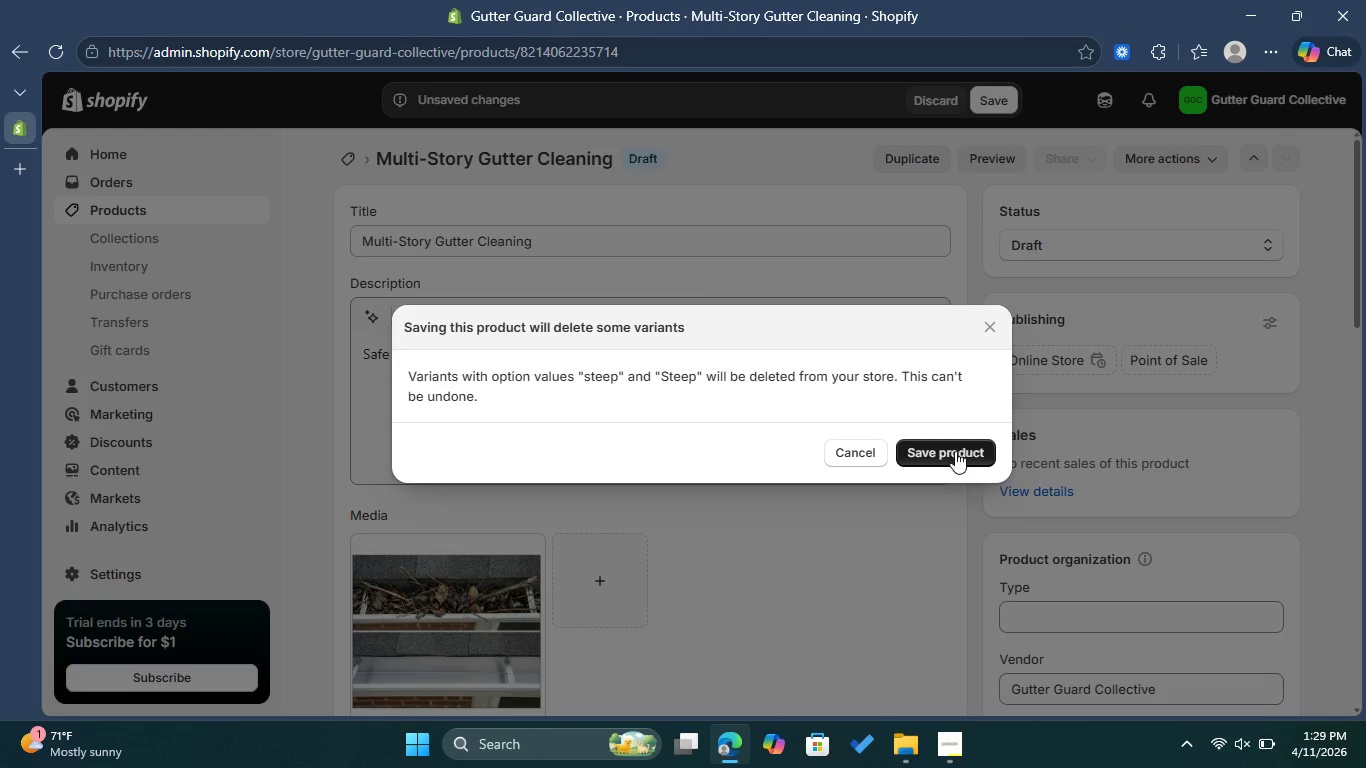 
left_click([955, 451])
 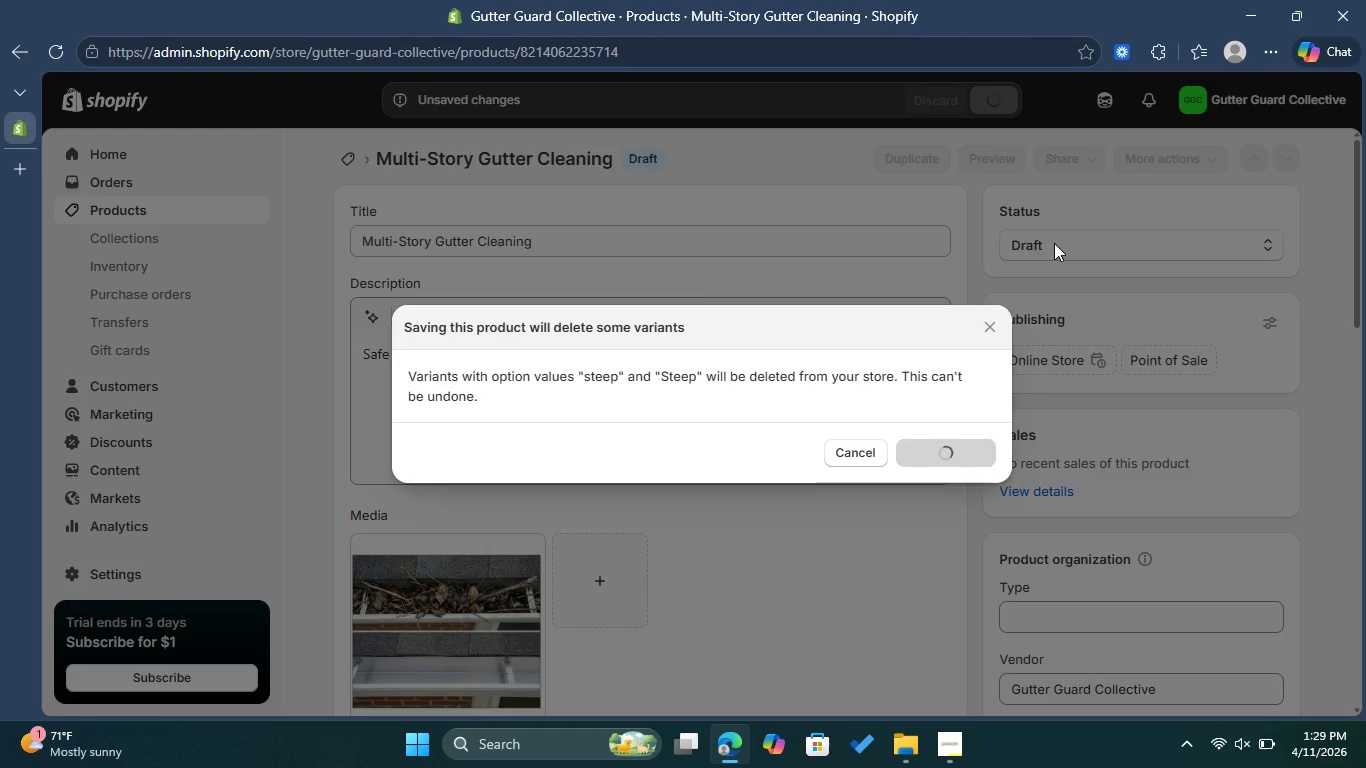 
wait(5.83)
 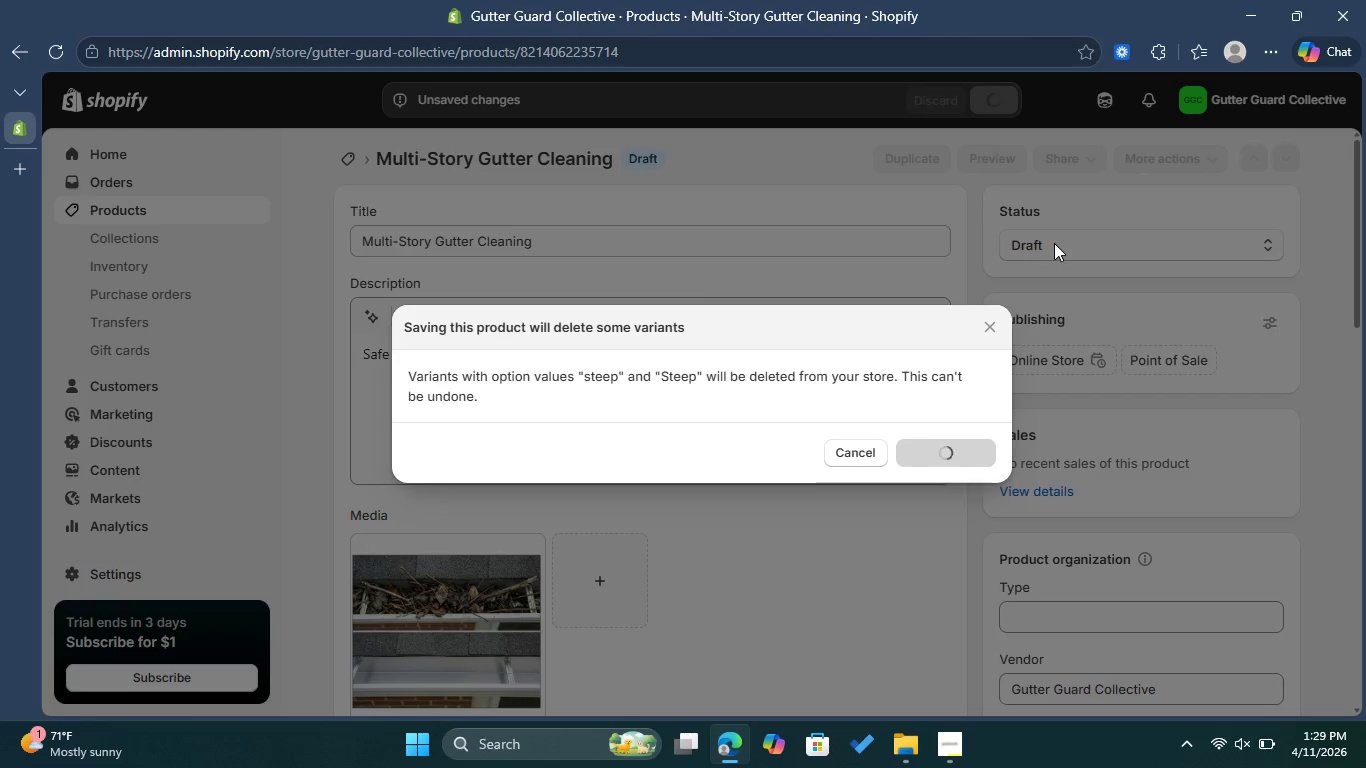 
left_click([1054, 243])
 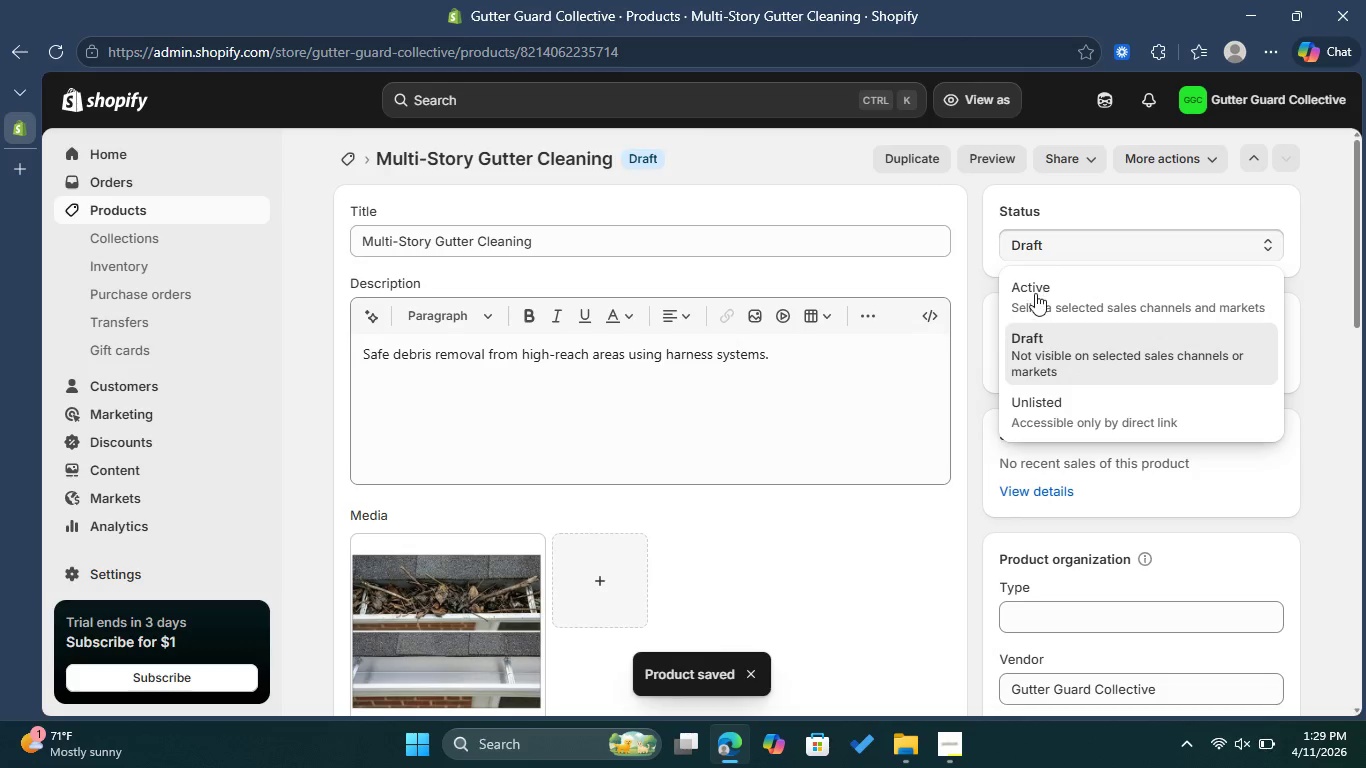 
left_click([1035, 293])
 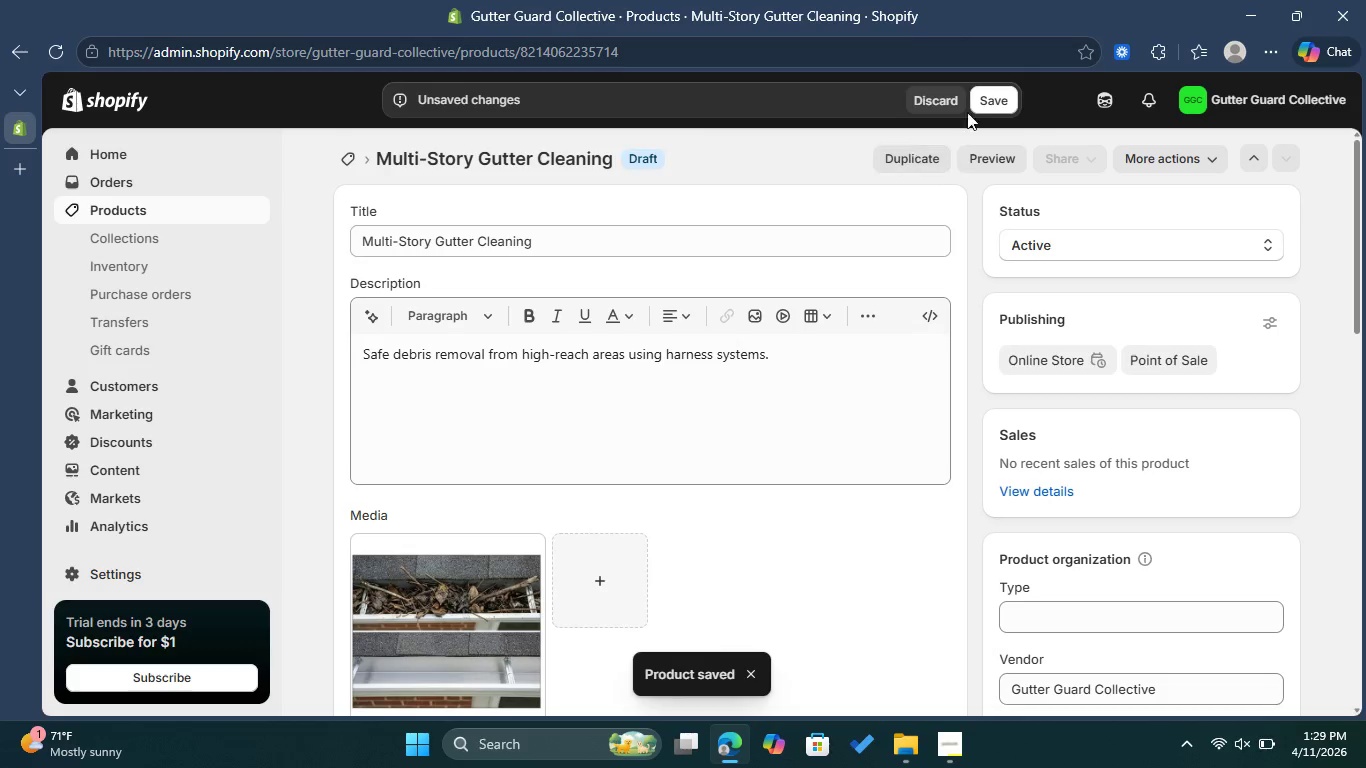 
left_click_drag(start_coordinate=[1014, 89], to_coordinate=[1003, 95])
 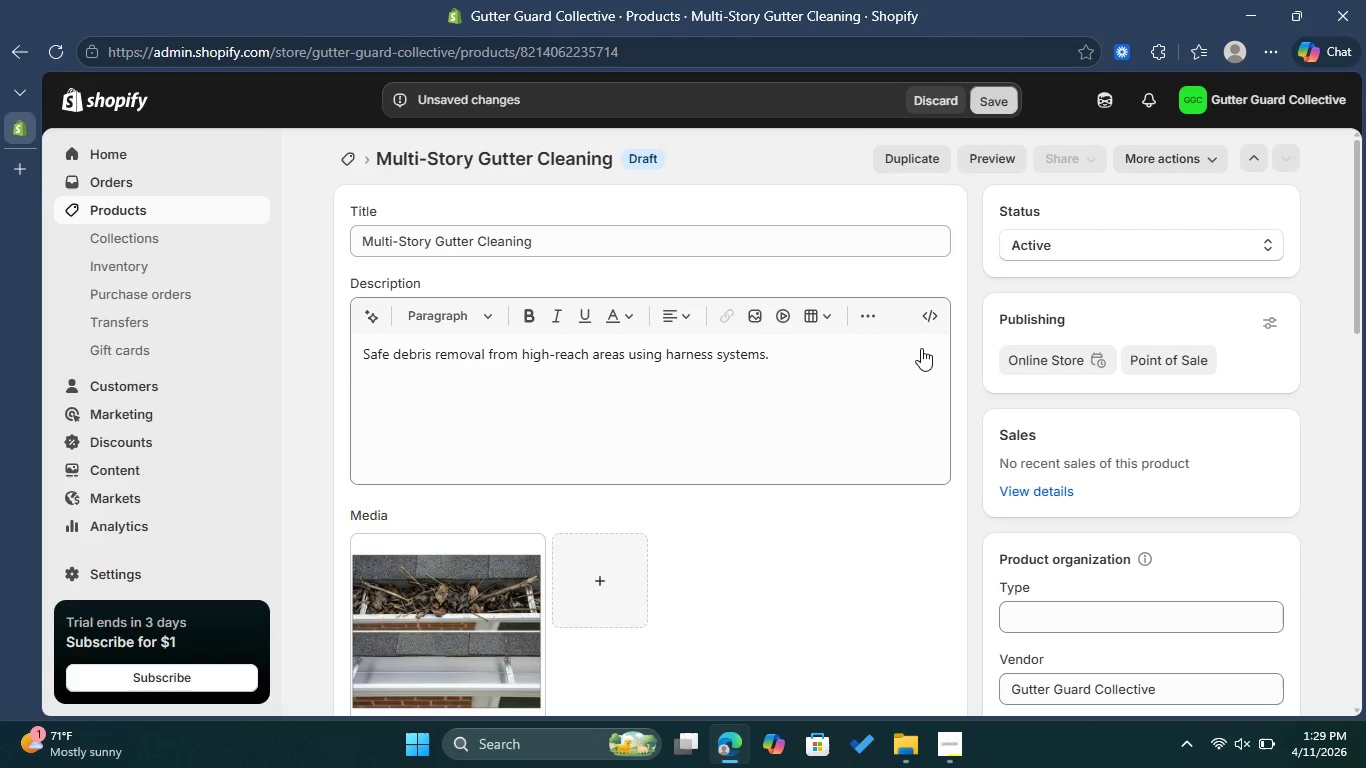 
scroll: coordinate [878, 436], scroll_direction: down, amount: 8.0
 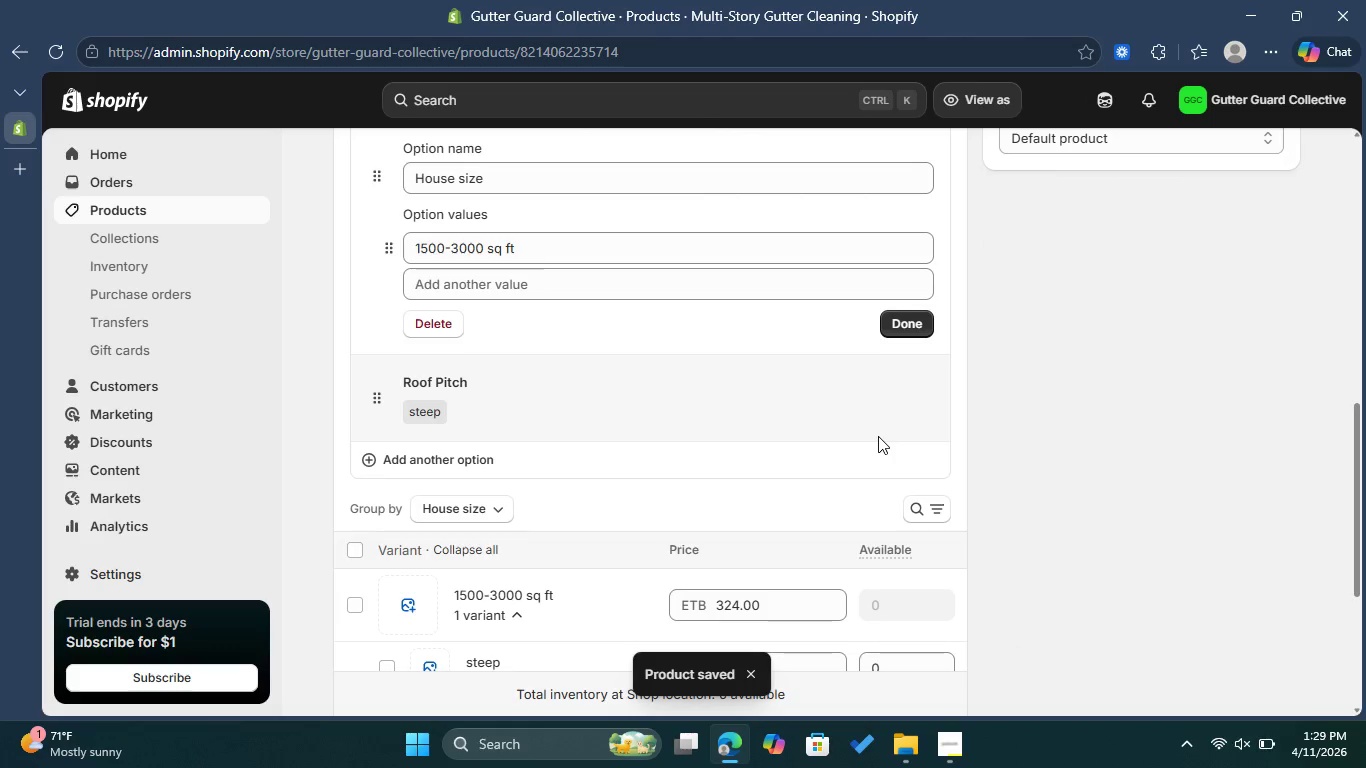 
wait(6.77)
 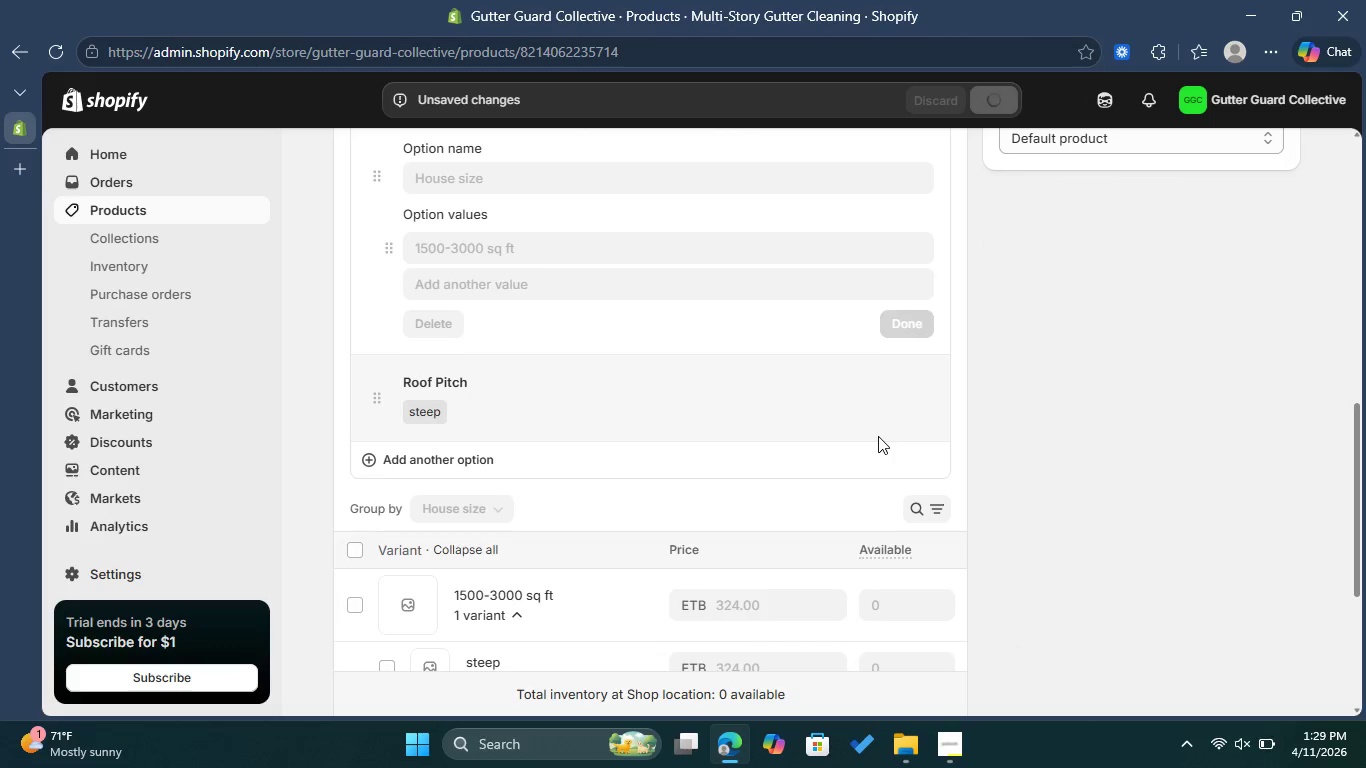 
scroll: coordinate [976, 404], scroll_direction: up, amount: 13.0
 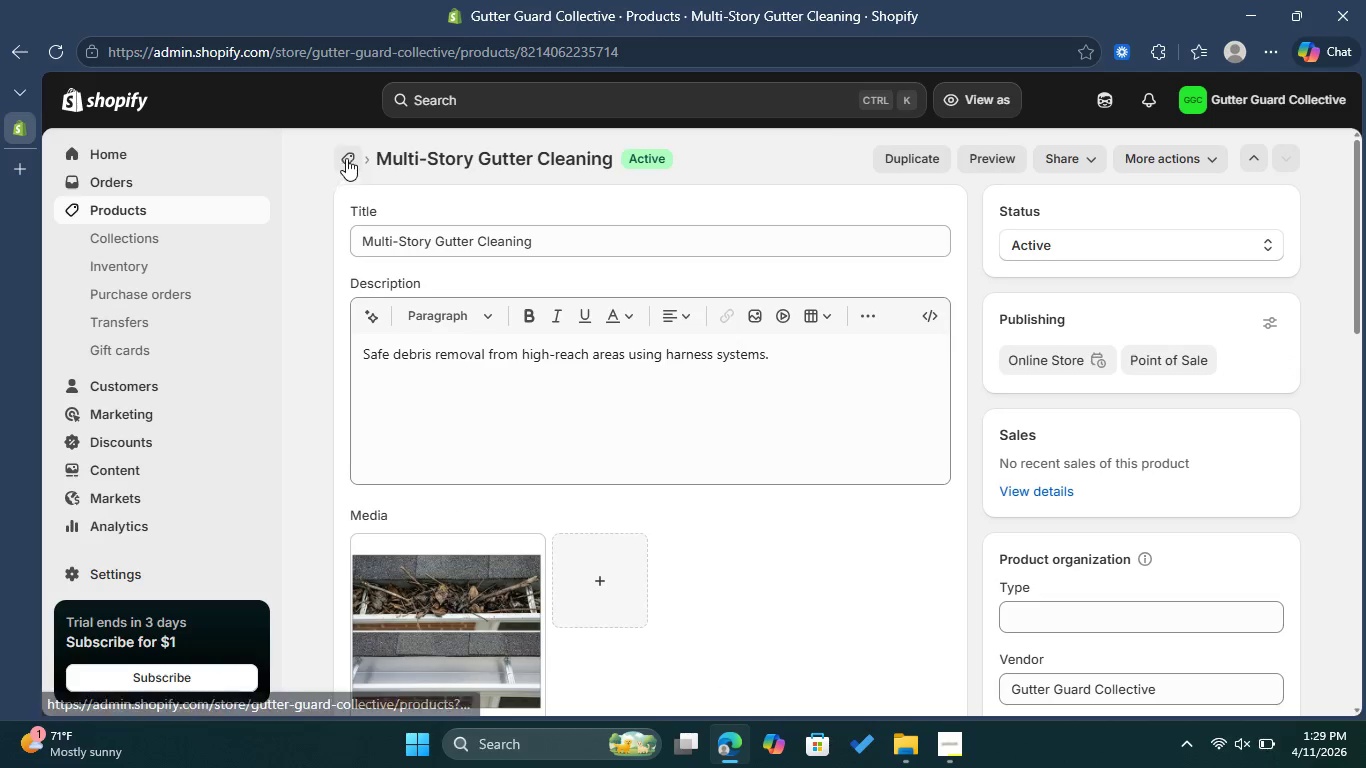 
left_click([355, 150])
 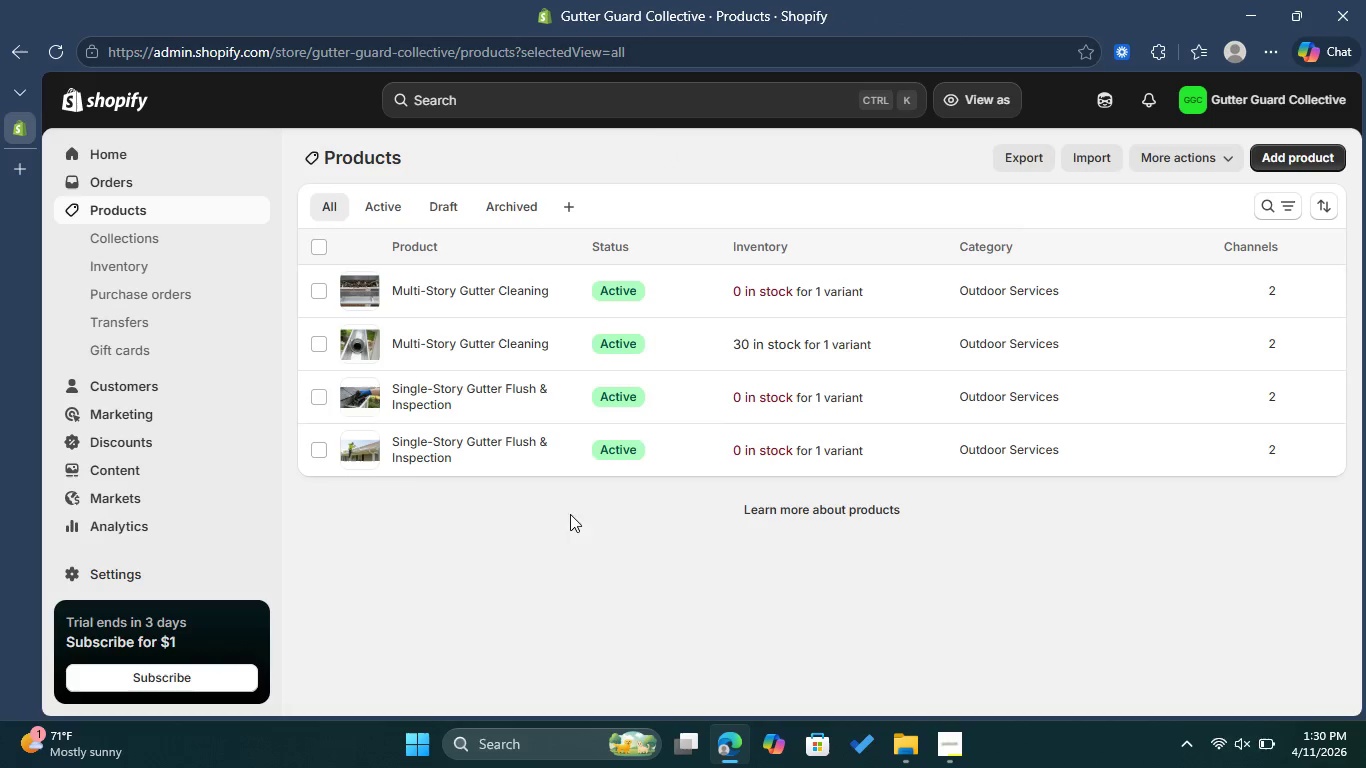 
wait(11.31)
 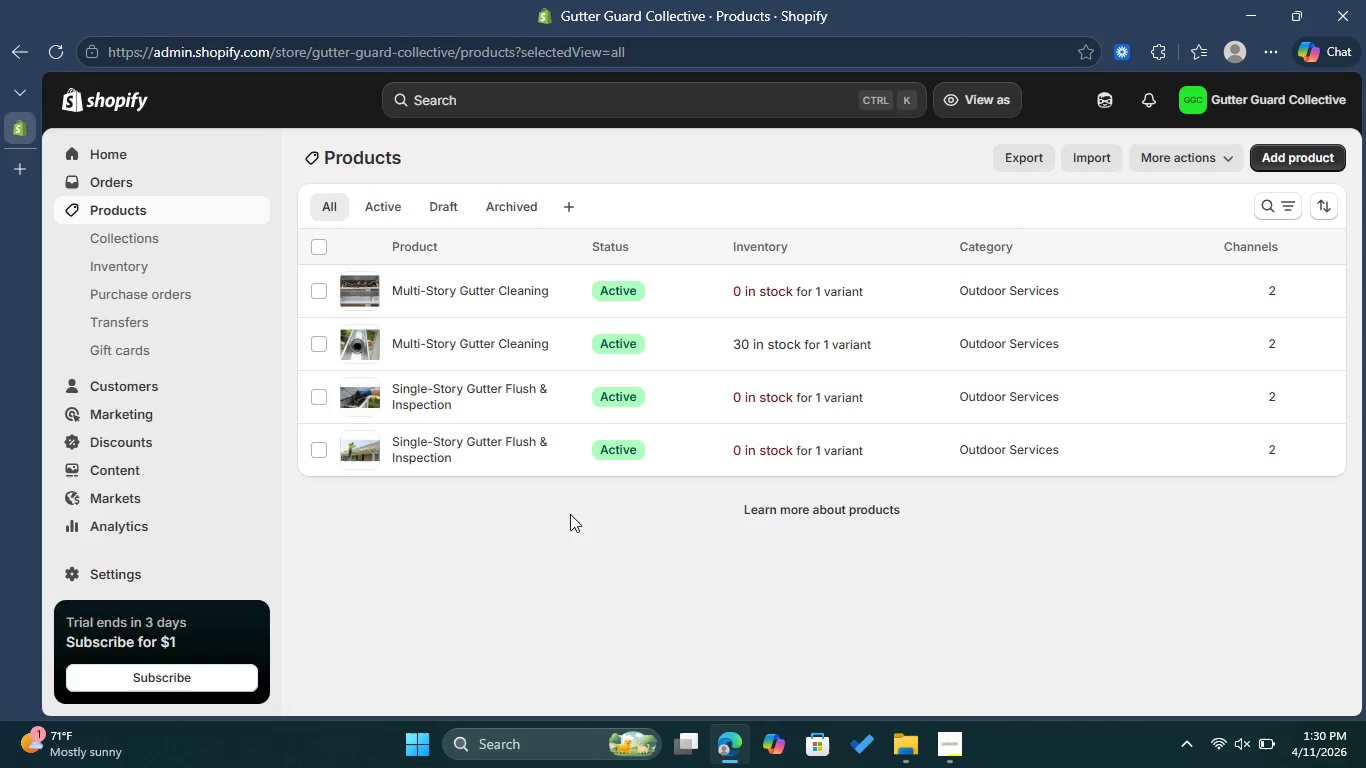 
left_click([1319, 153])
 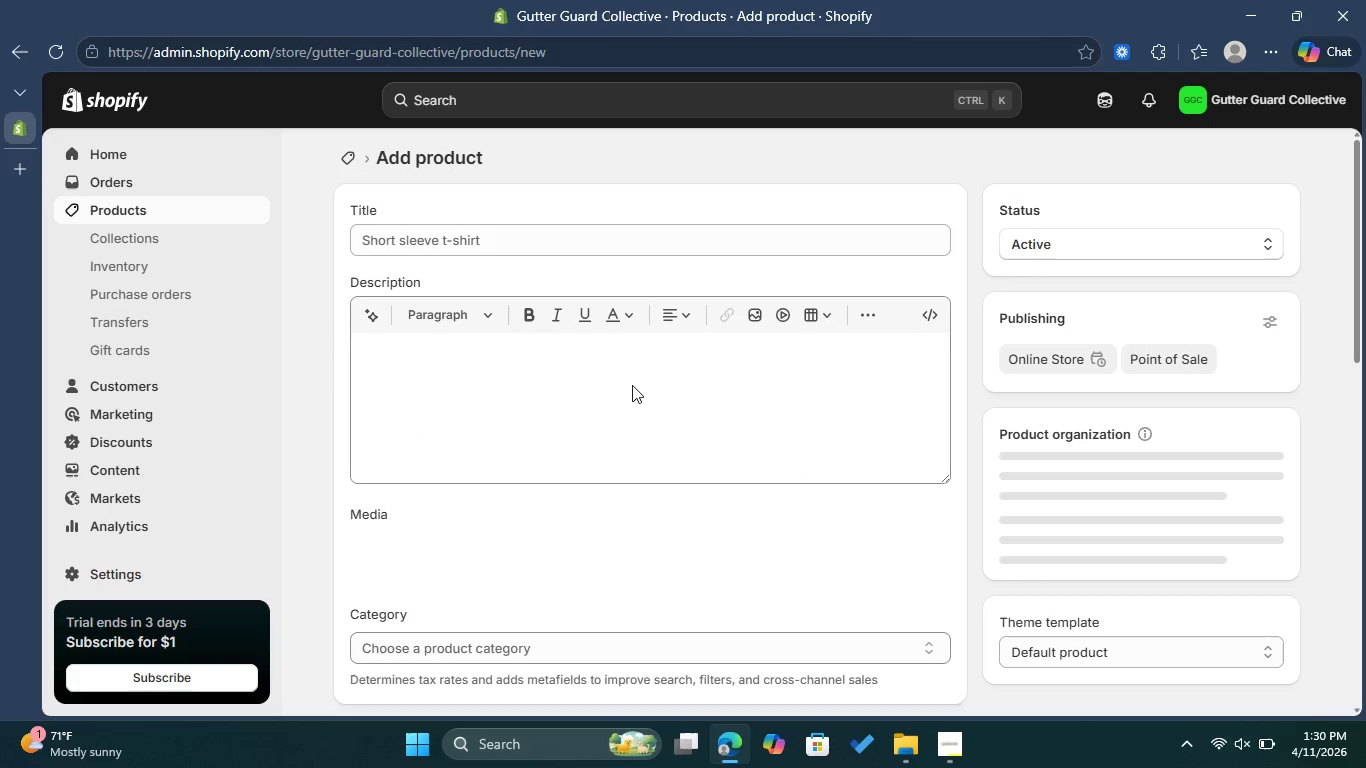 
left_click([497, 244])
 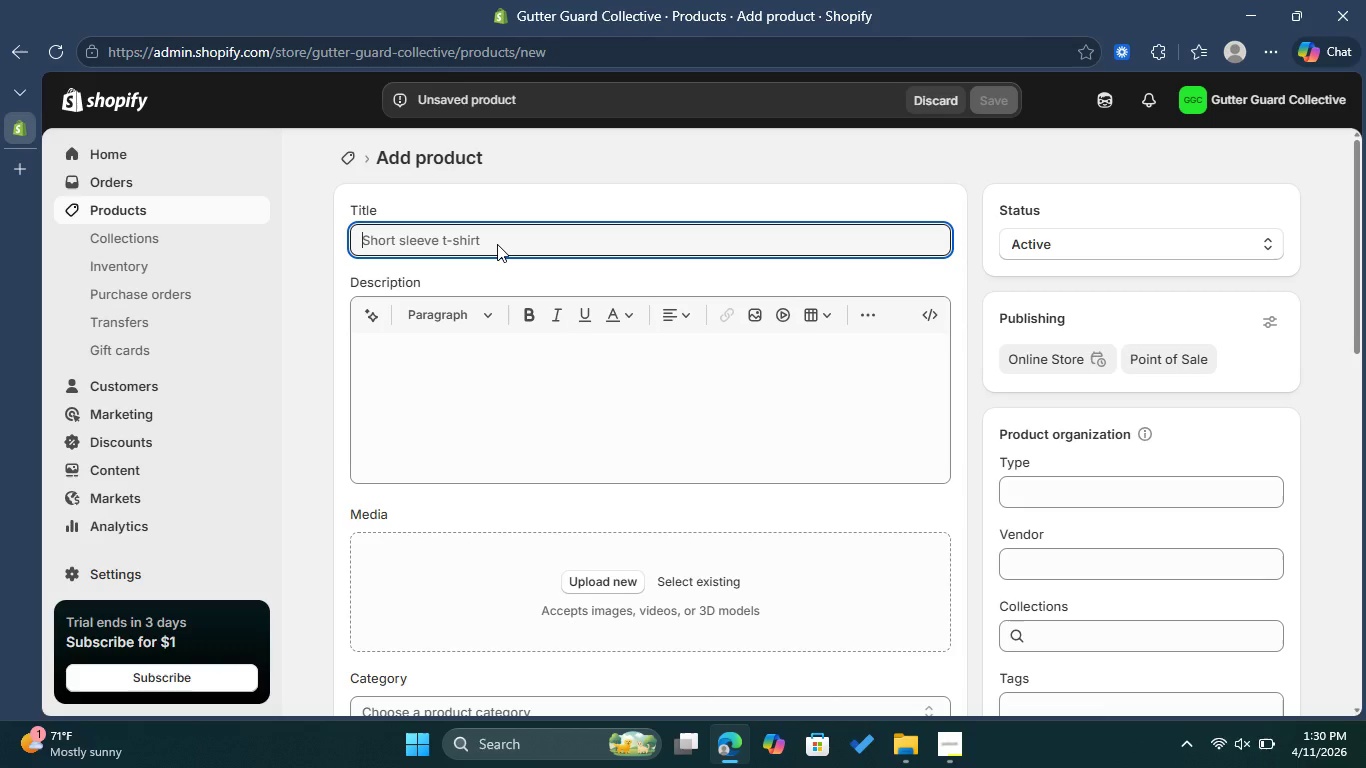 
wait(6.25)
 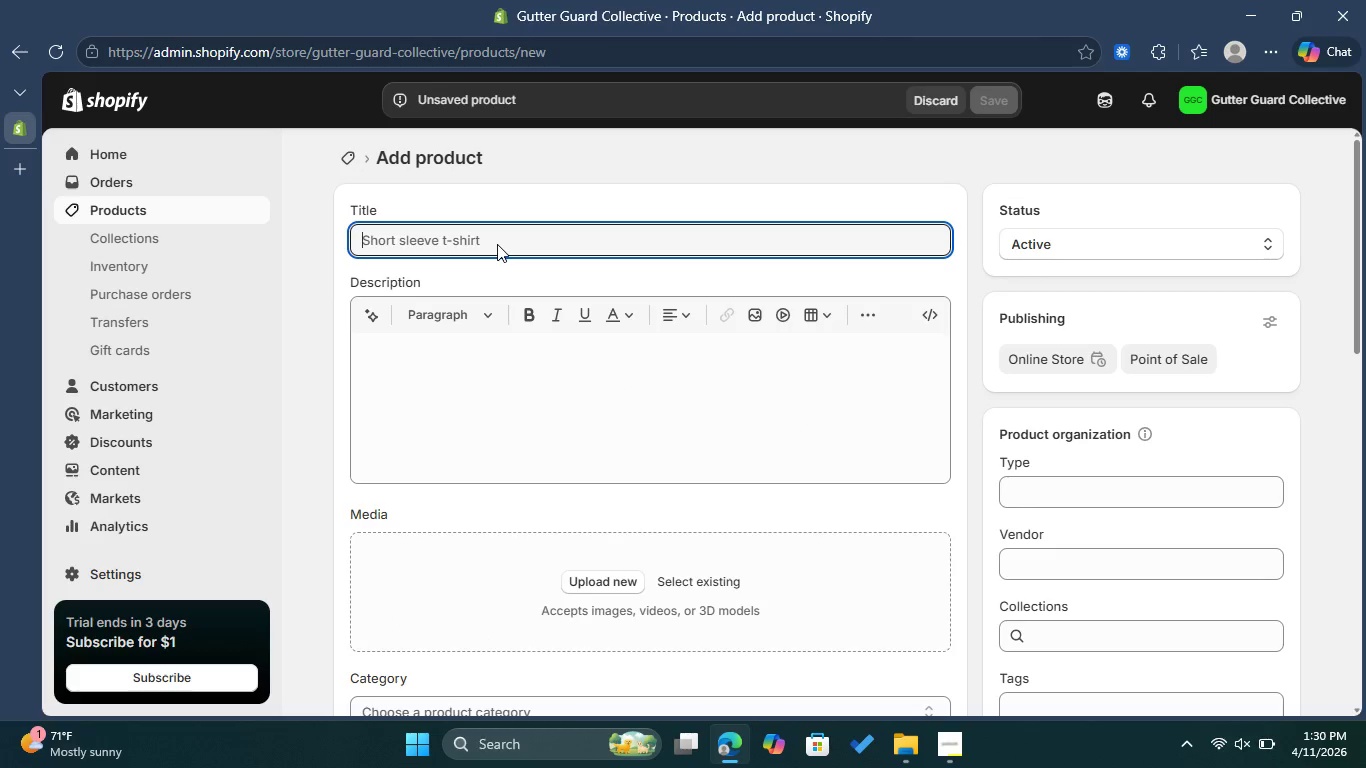 
type(Downspout)
 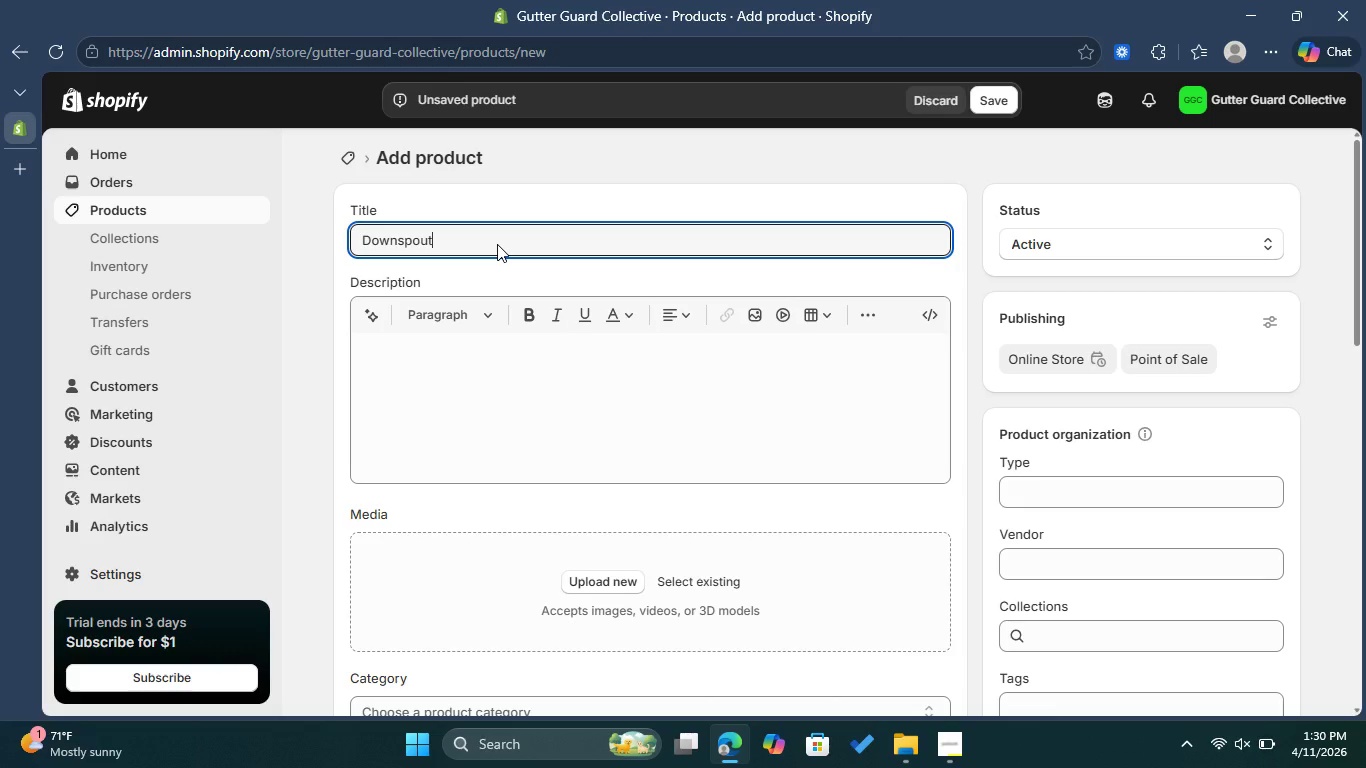 
type( Clearing )
 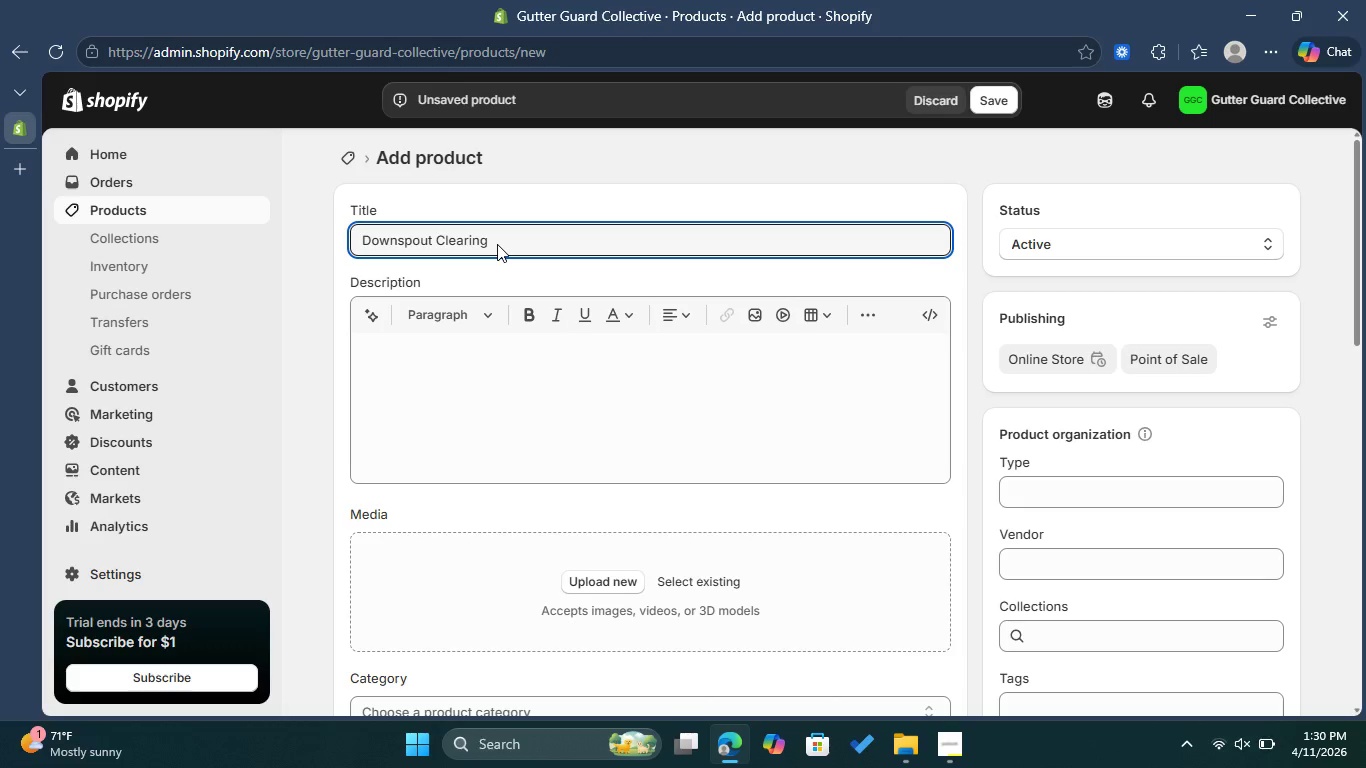 
hold_key(key=ShiftLeft, duration=1.5)
 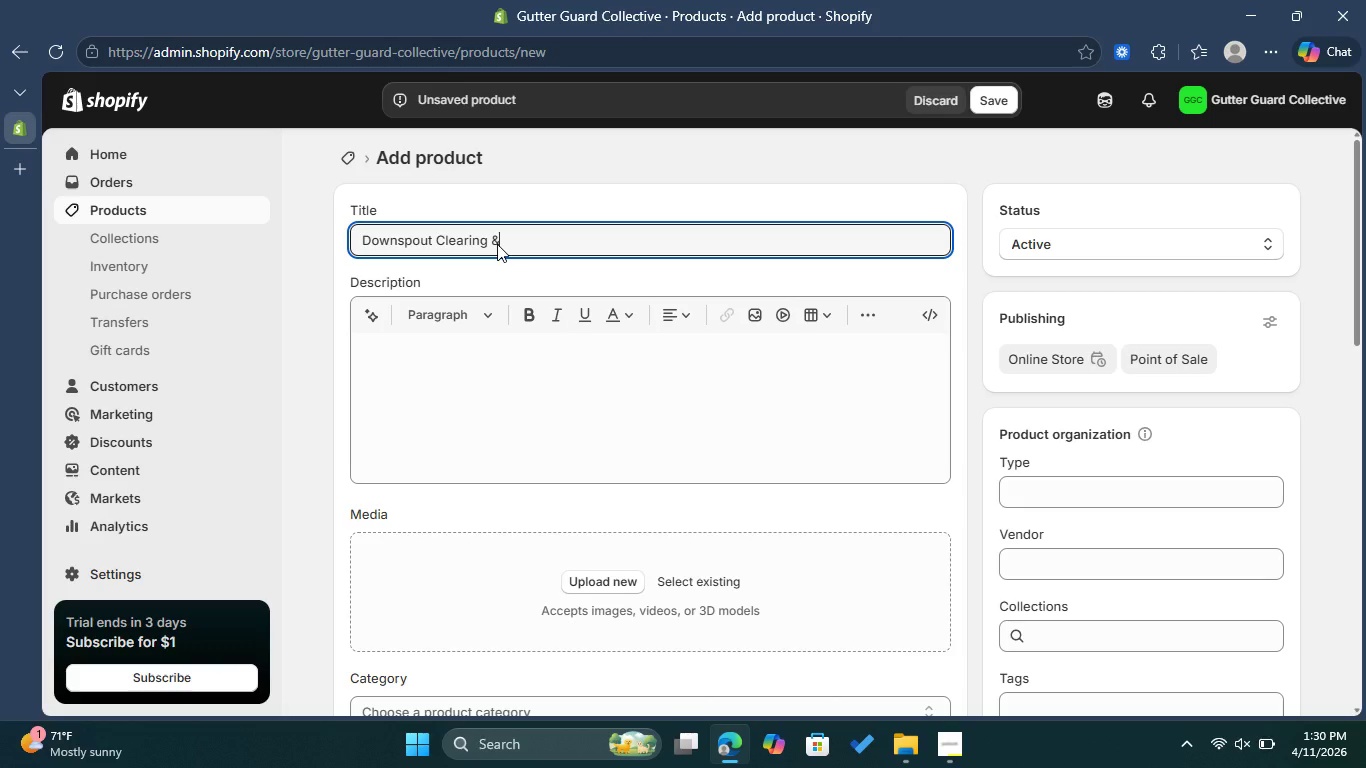 
type(& Testing)
 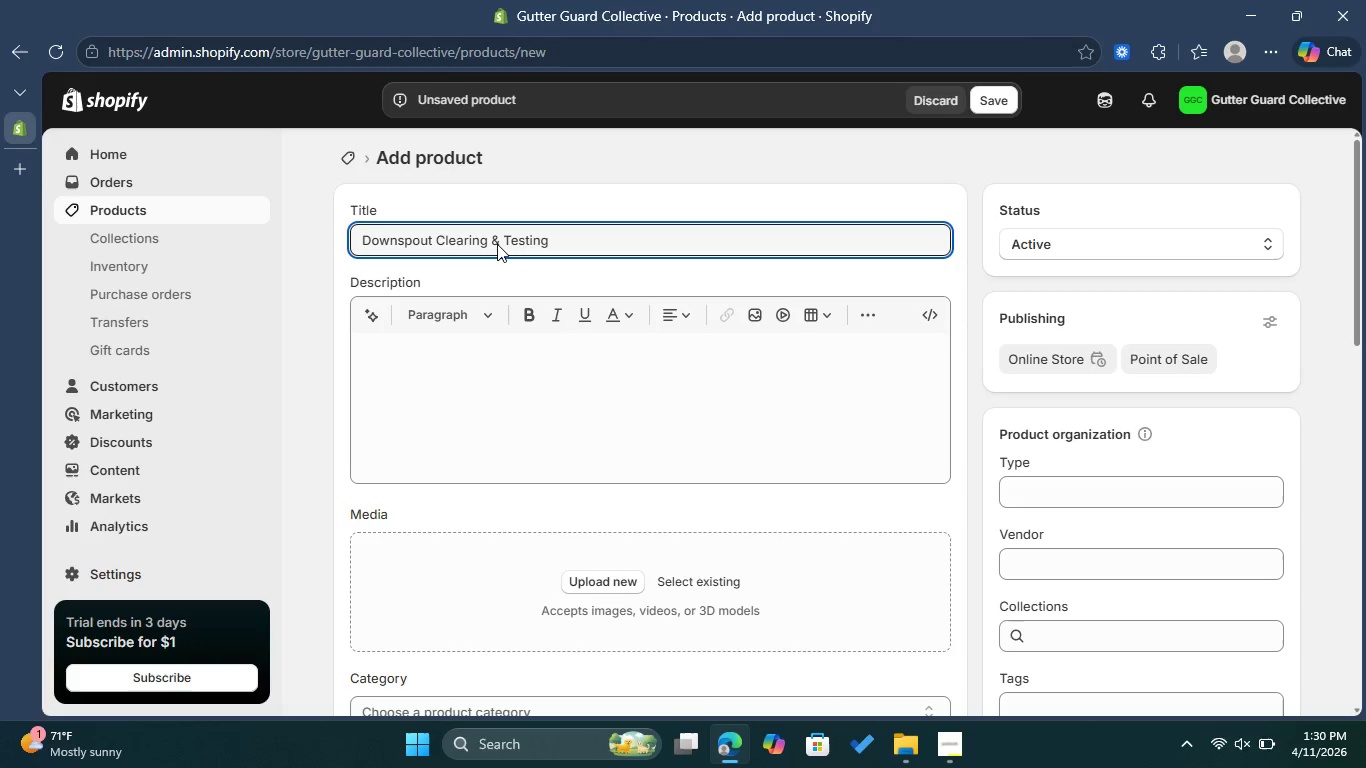 
left_click([487, 375])
 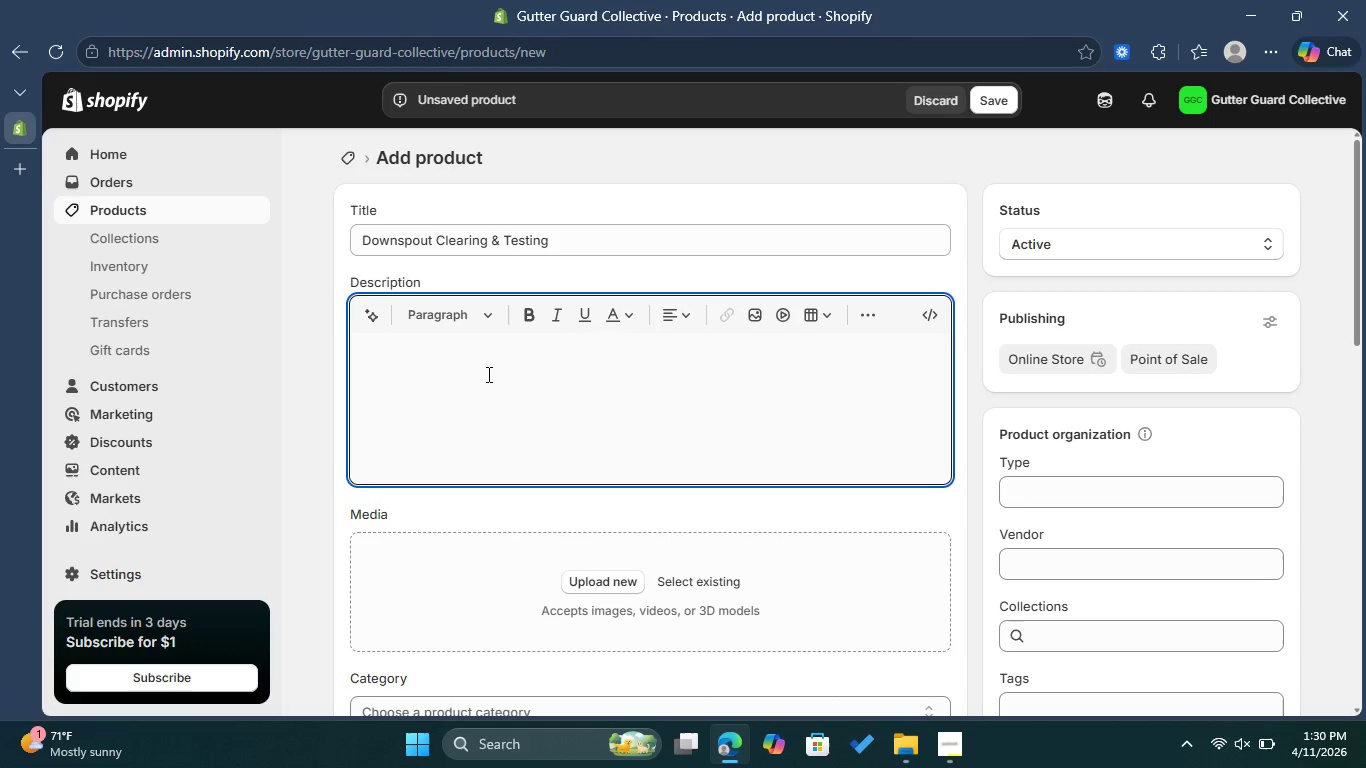 
wait(5.36)
 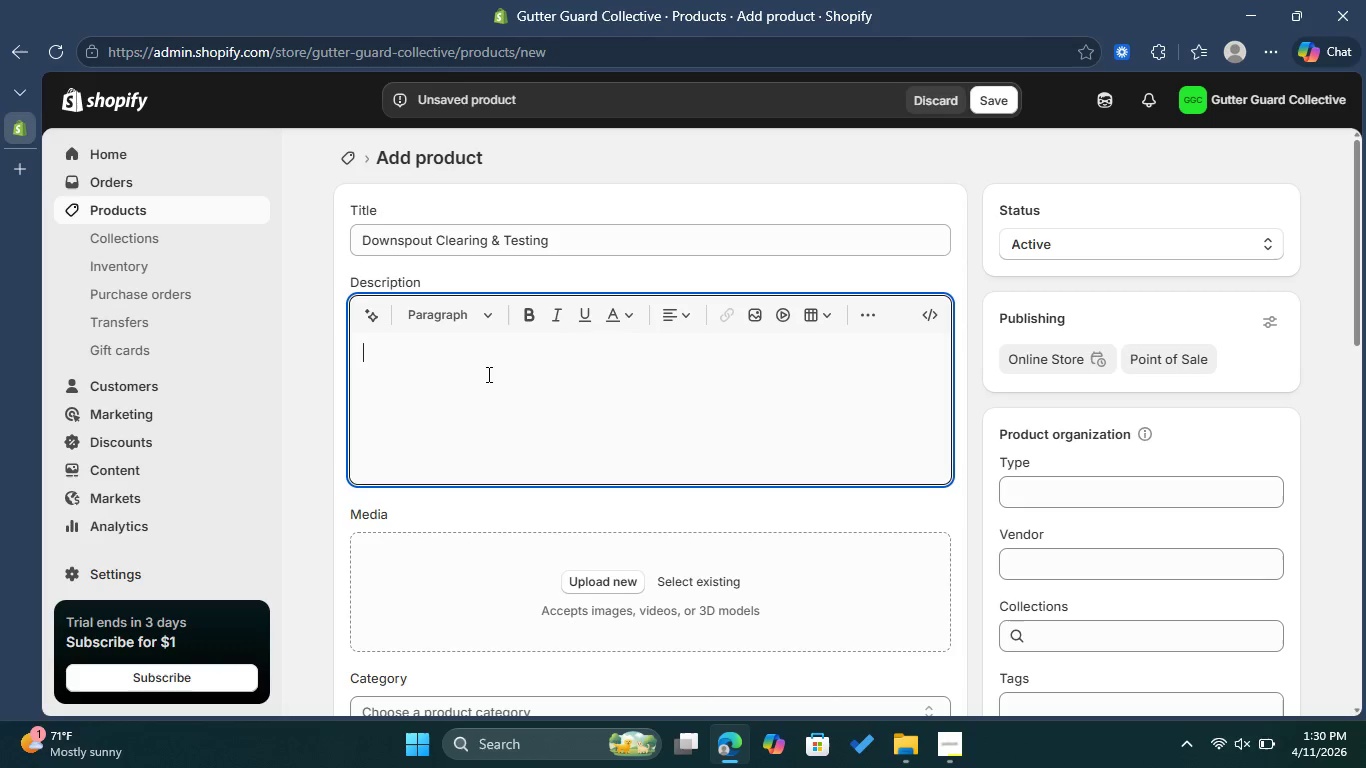 
type(Internal blockage )
 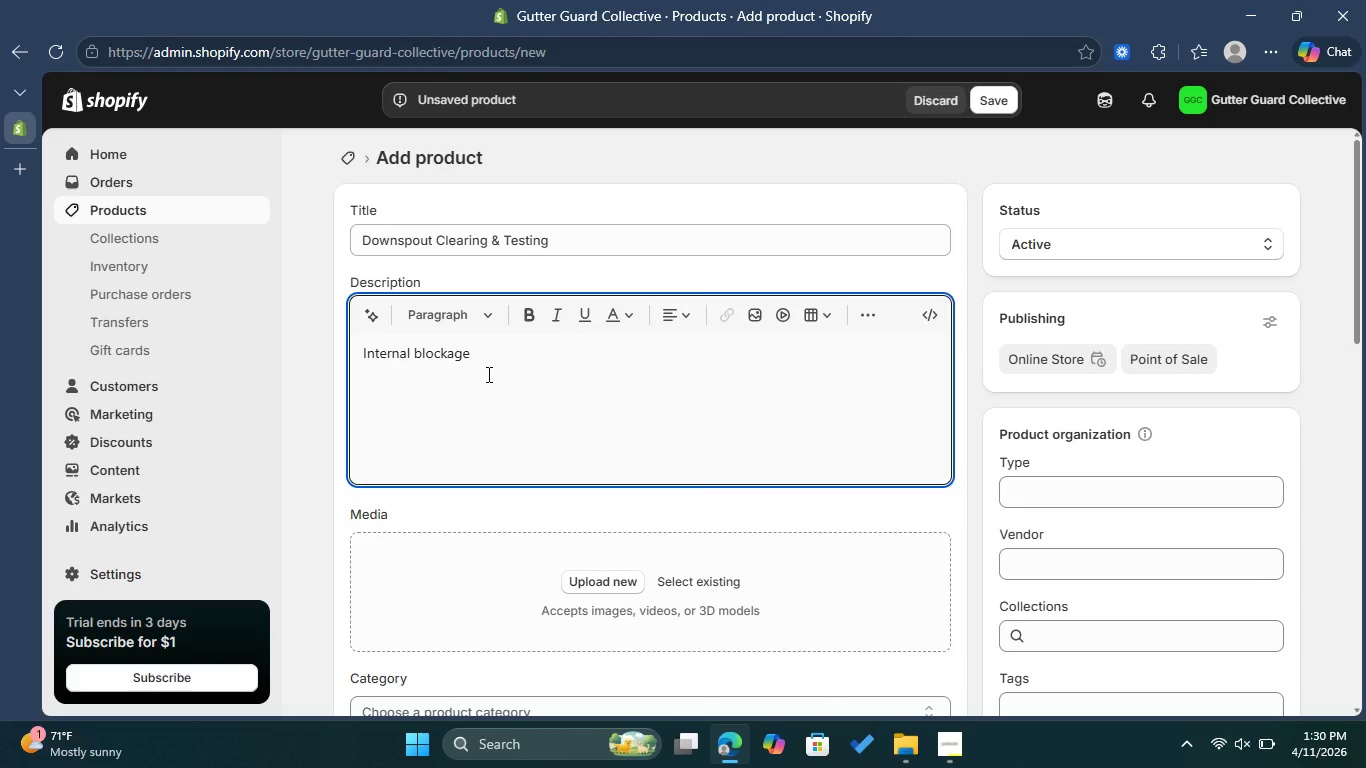 
type(removal and flo )
key(Backspace)
type(w eff)
 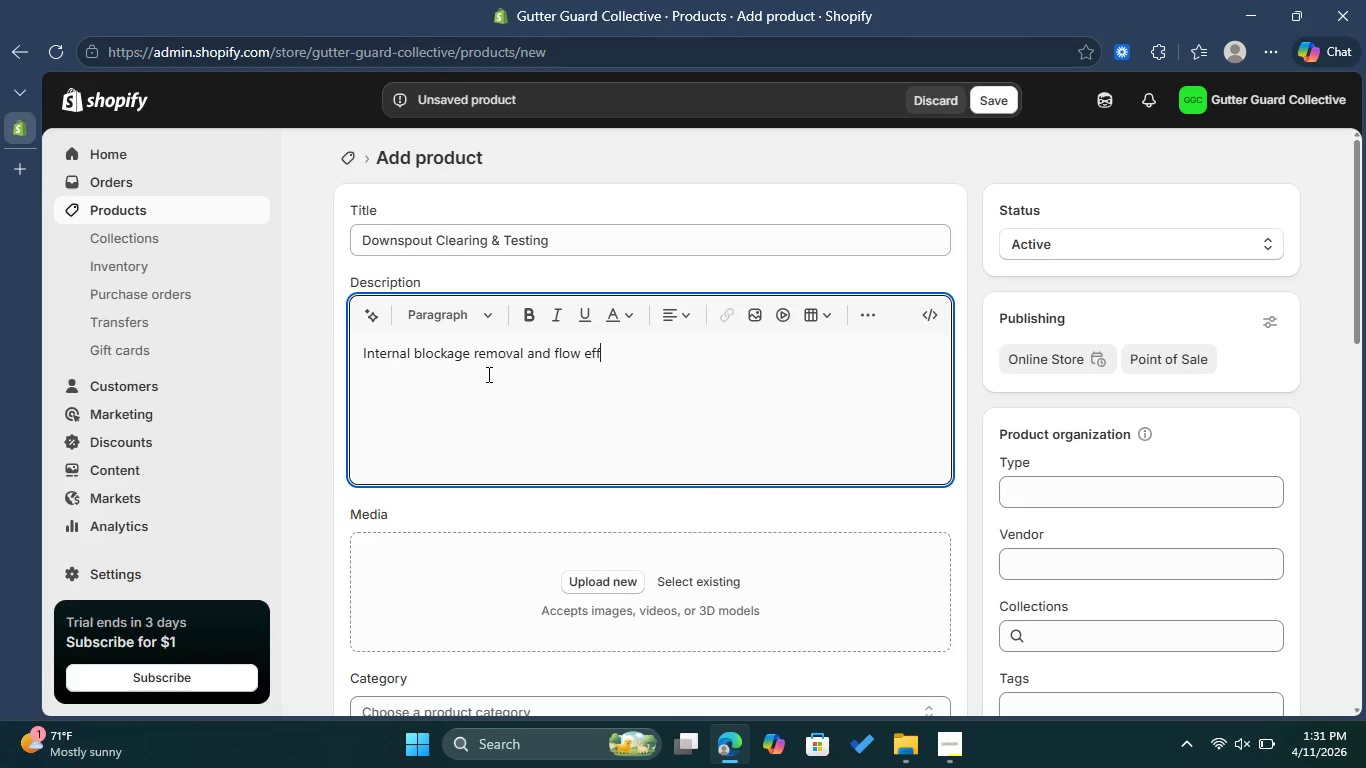 
type(icency )
 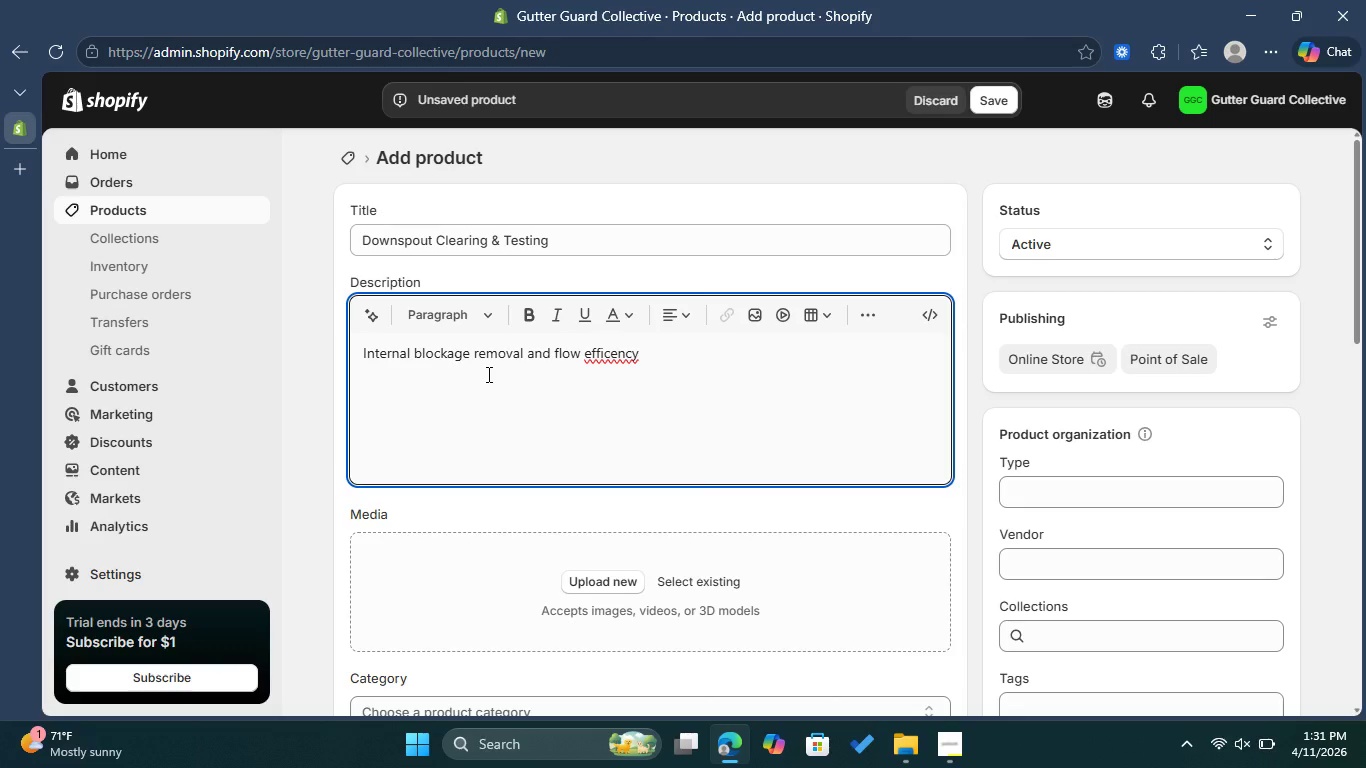 
type(verifcation)
 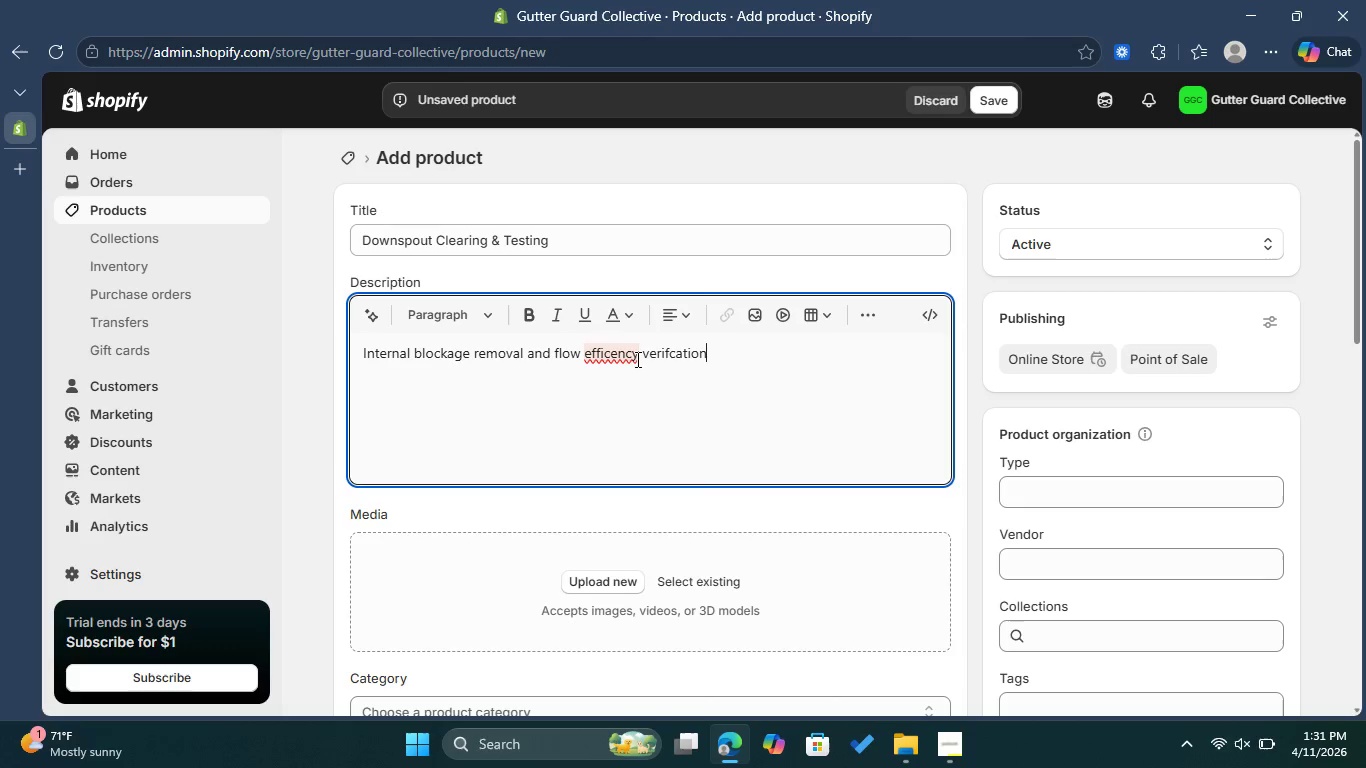 
left_click([635, 358])
 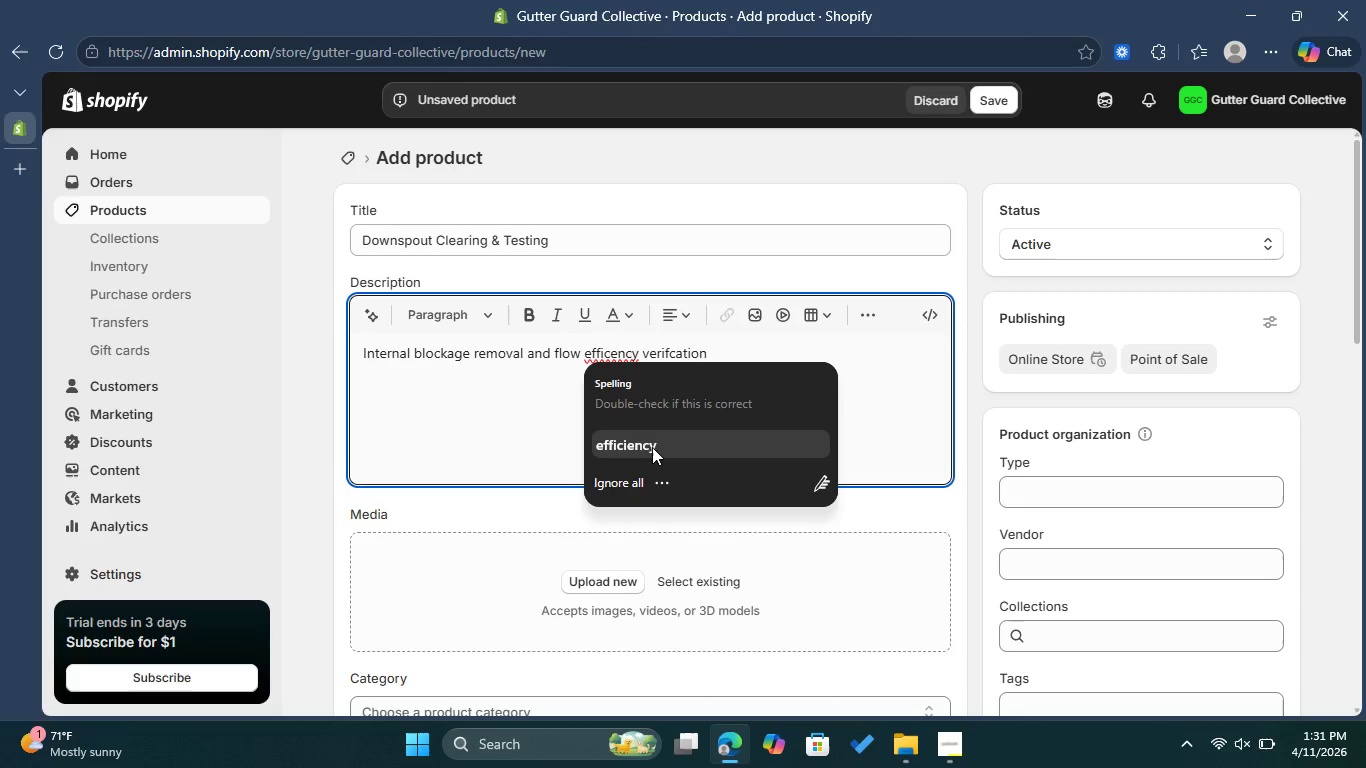 
left_click([652, 446])
 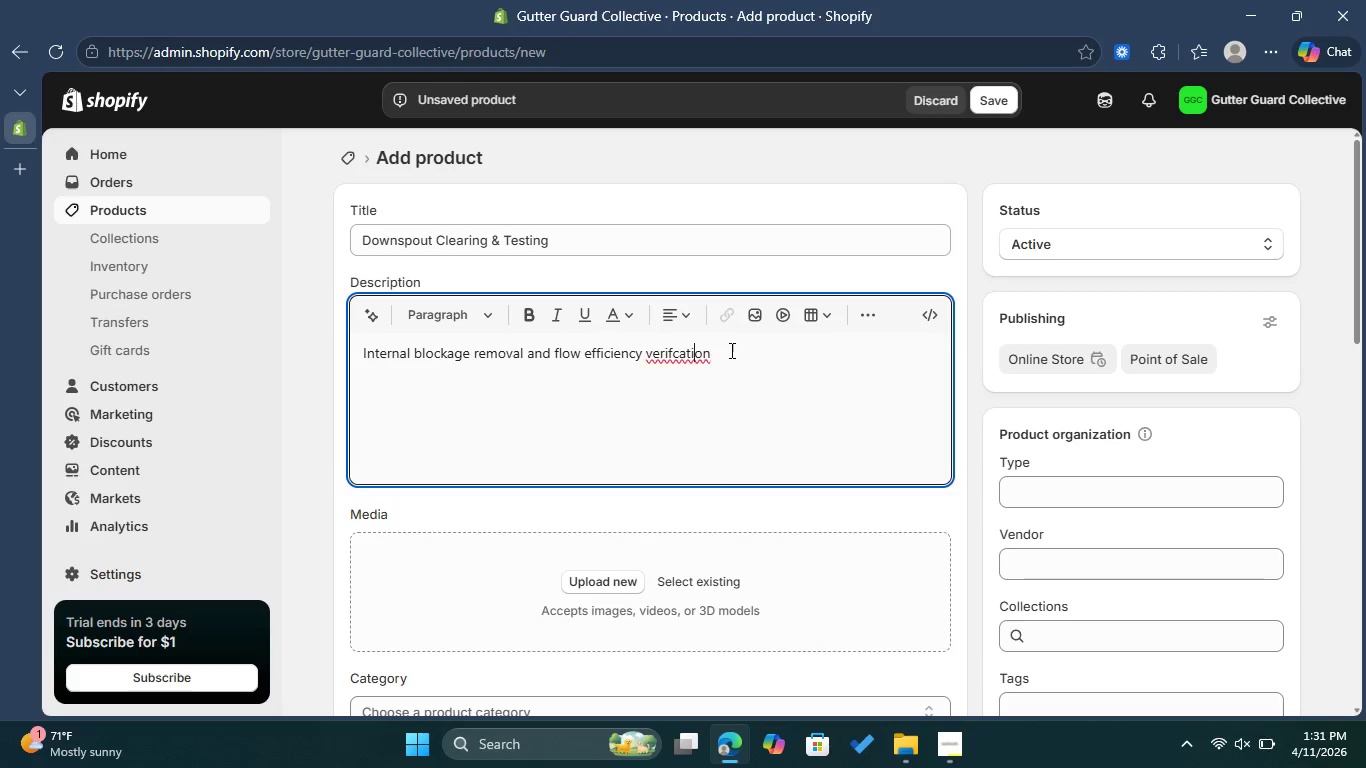 
double_click([732, 349])
 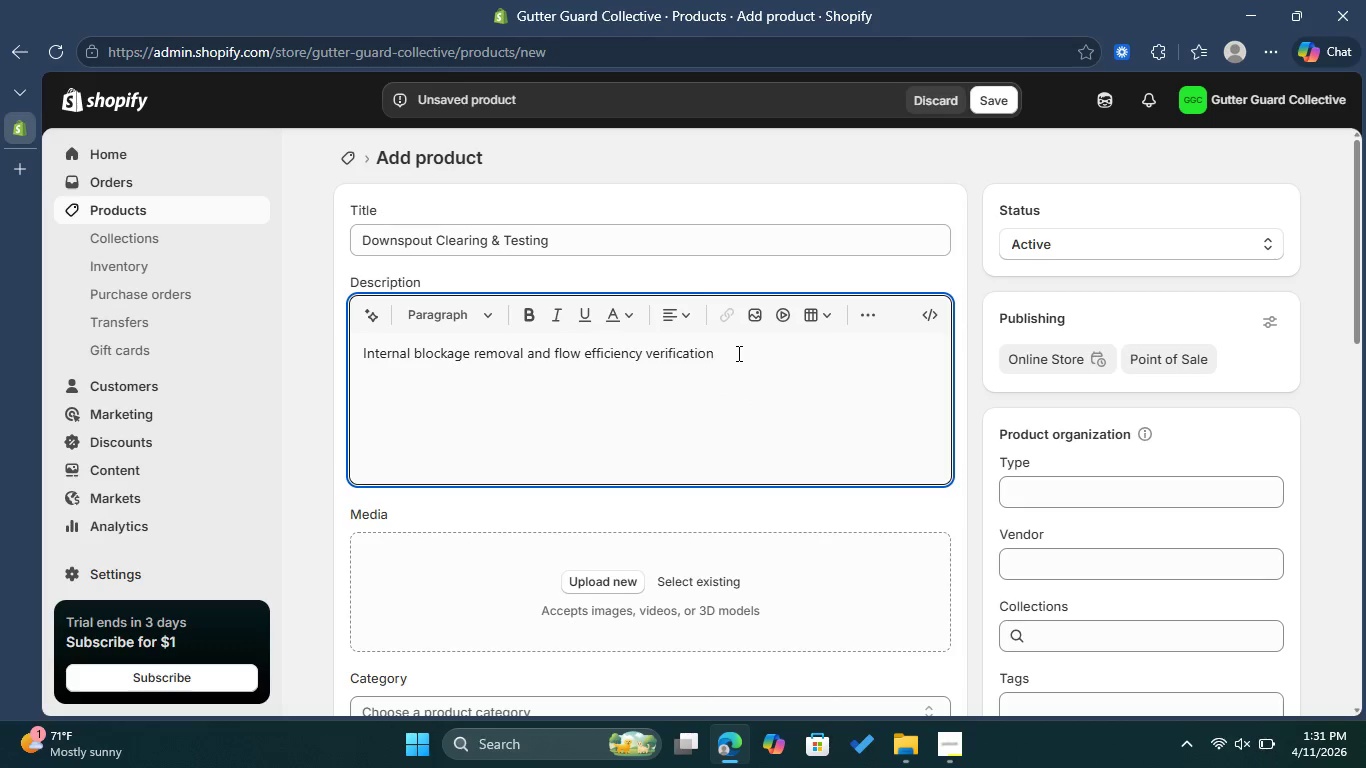 
key(Period)
 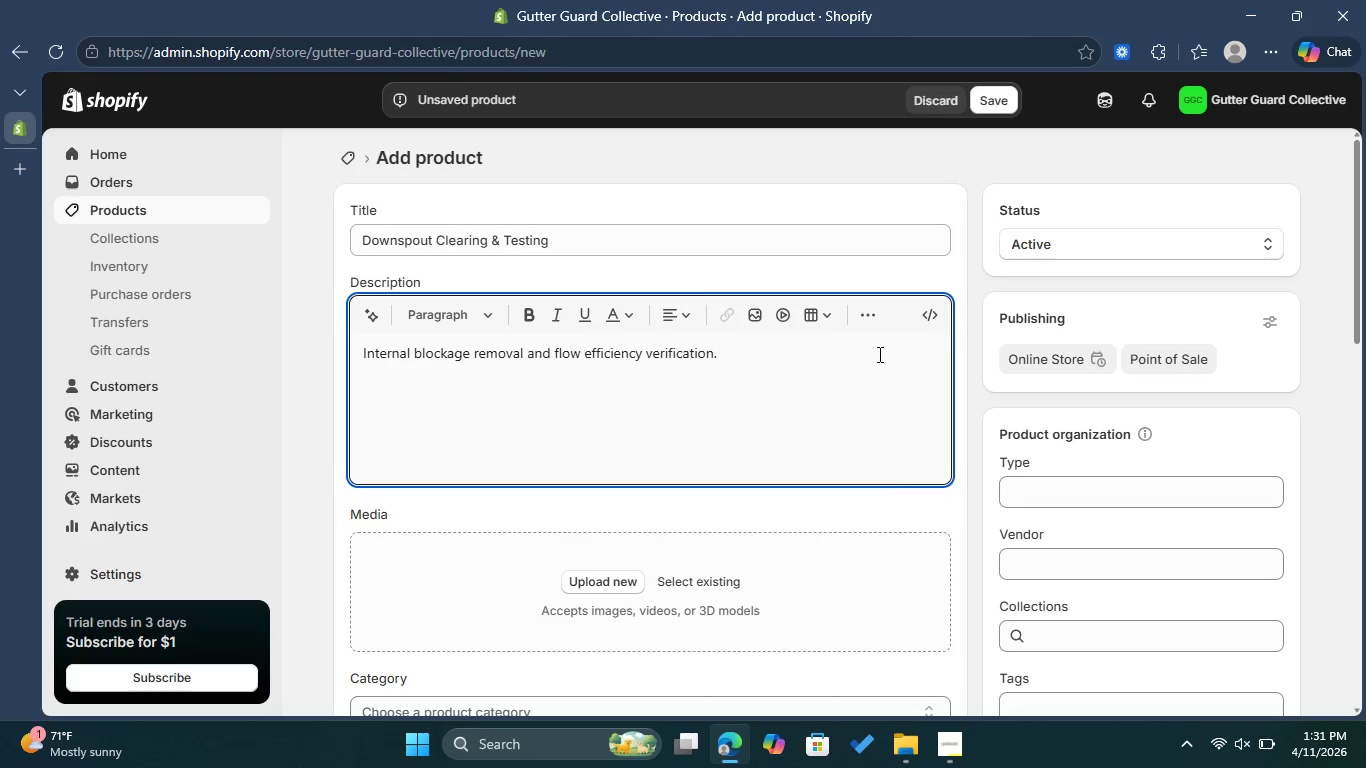 
wait(6.74)
 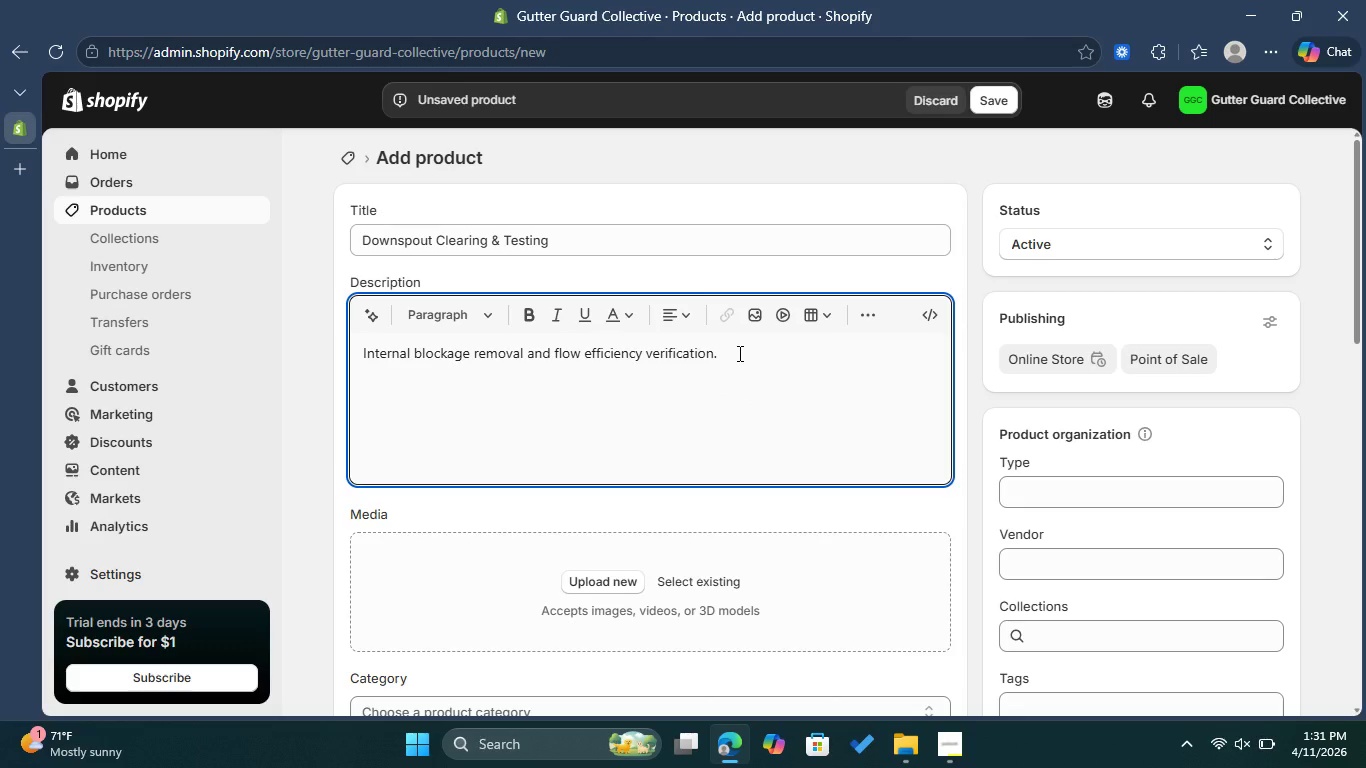 
scroll: coordinate [862, 375], scroll_direction: down, amount: 1.0
 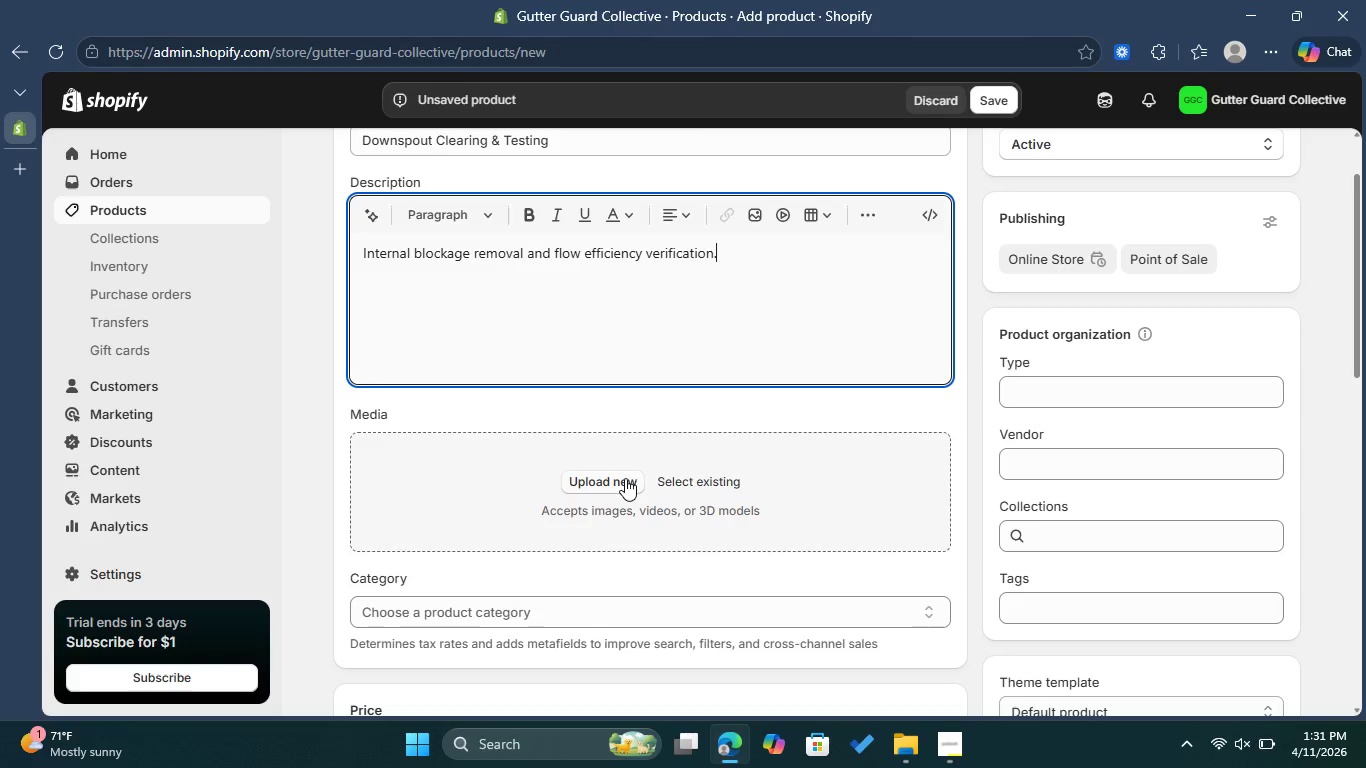 
left_click([625, 478])
 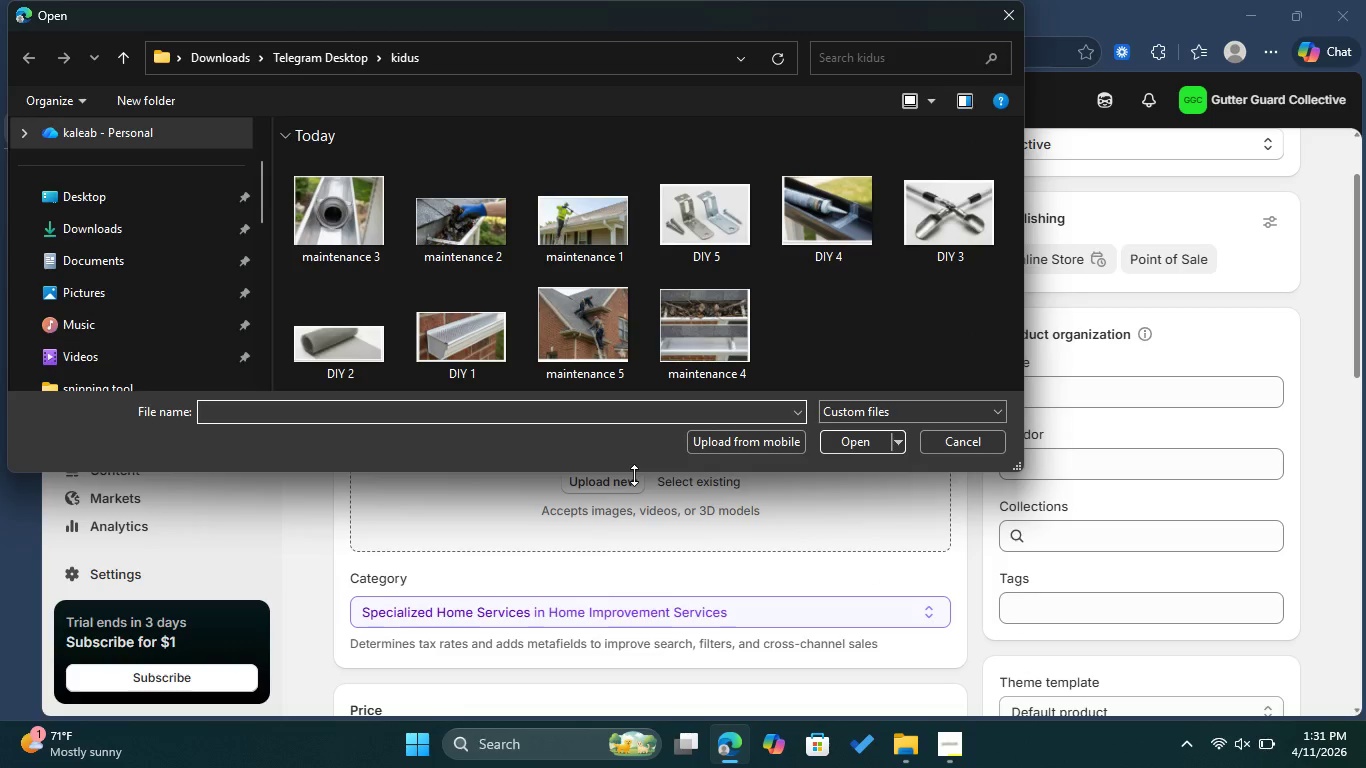 
wait(10.56)
 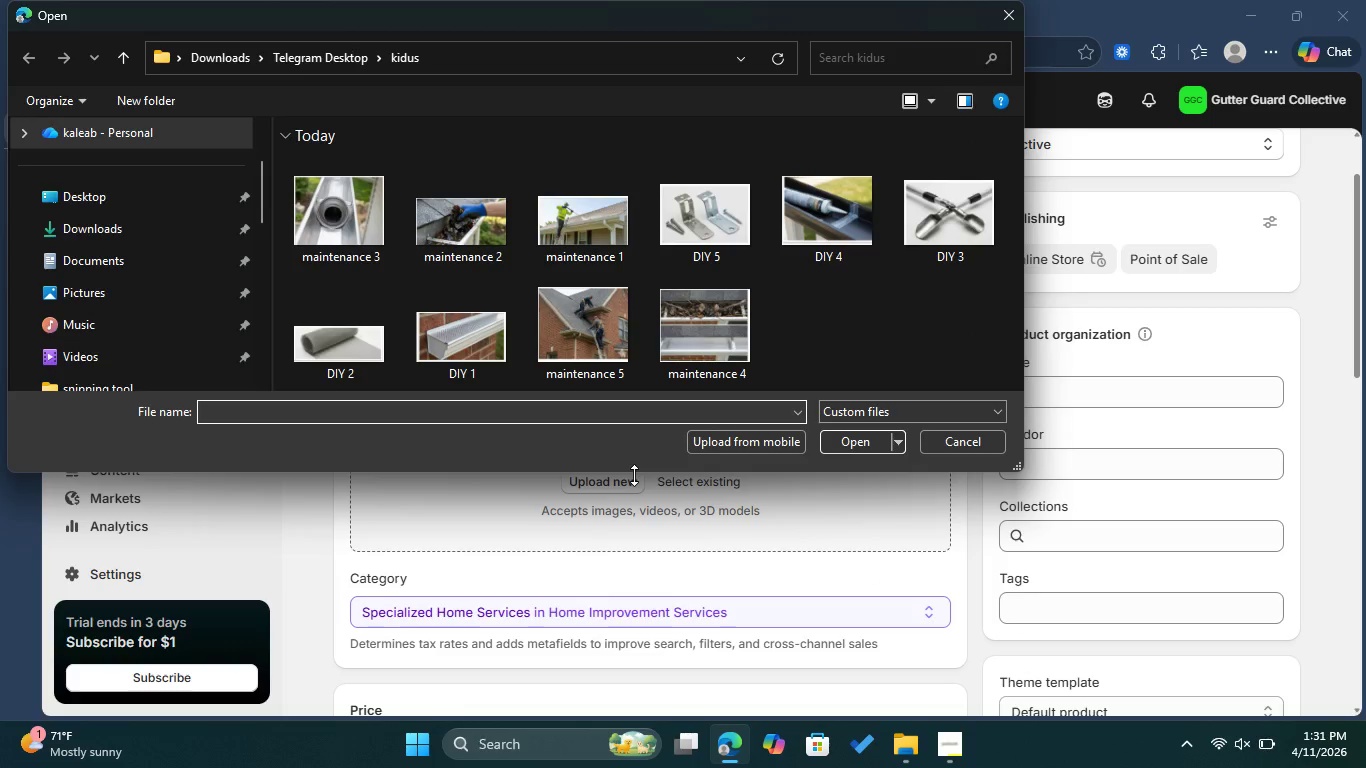 
left_click([596, 335])
 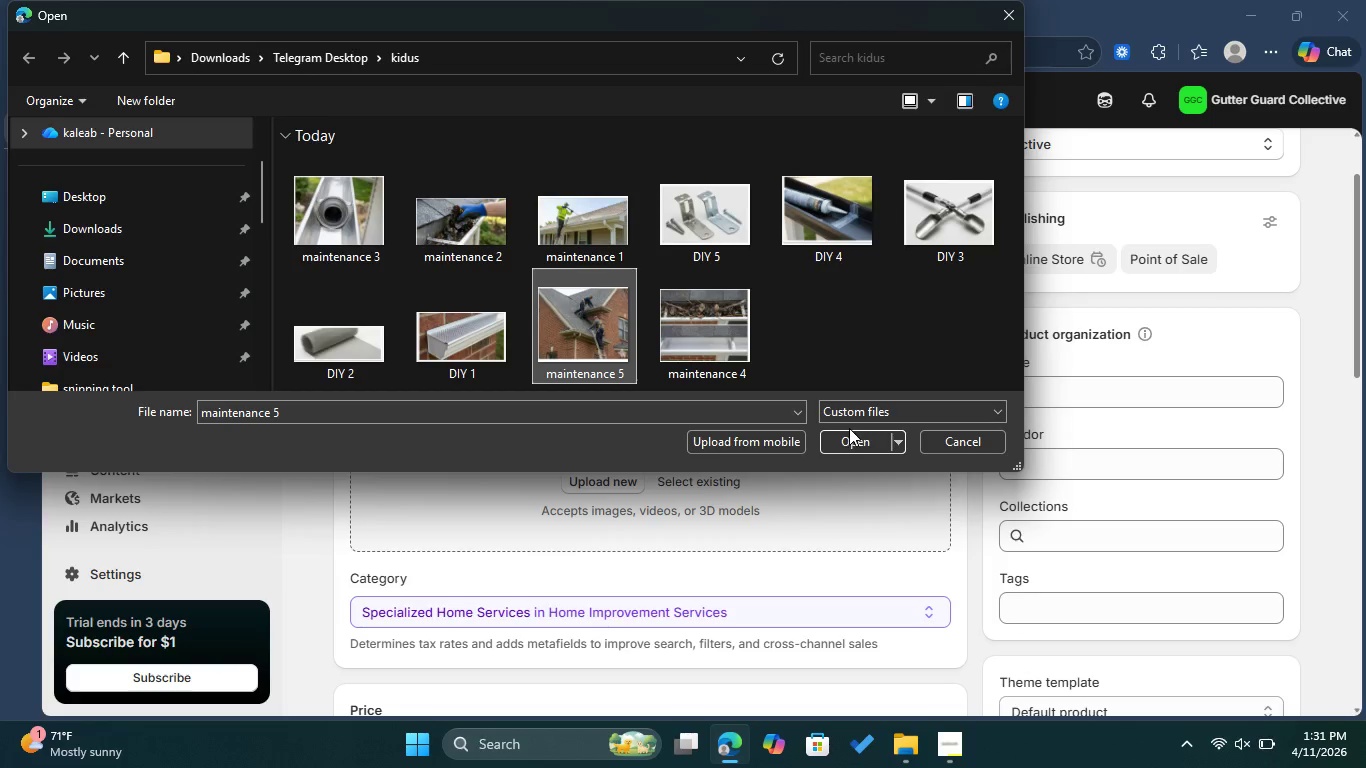 
left_click([856, 438])
 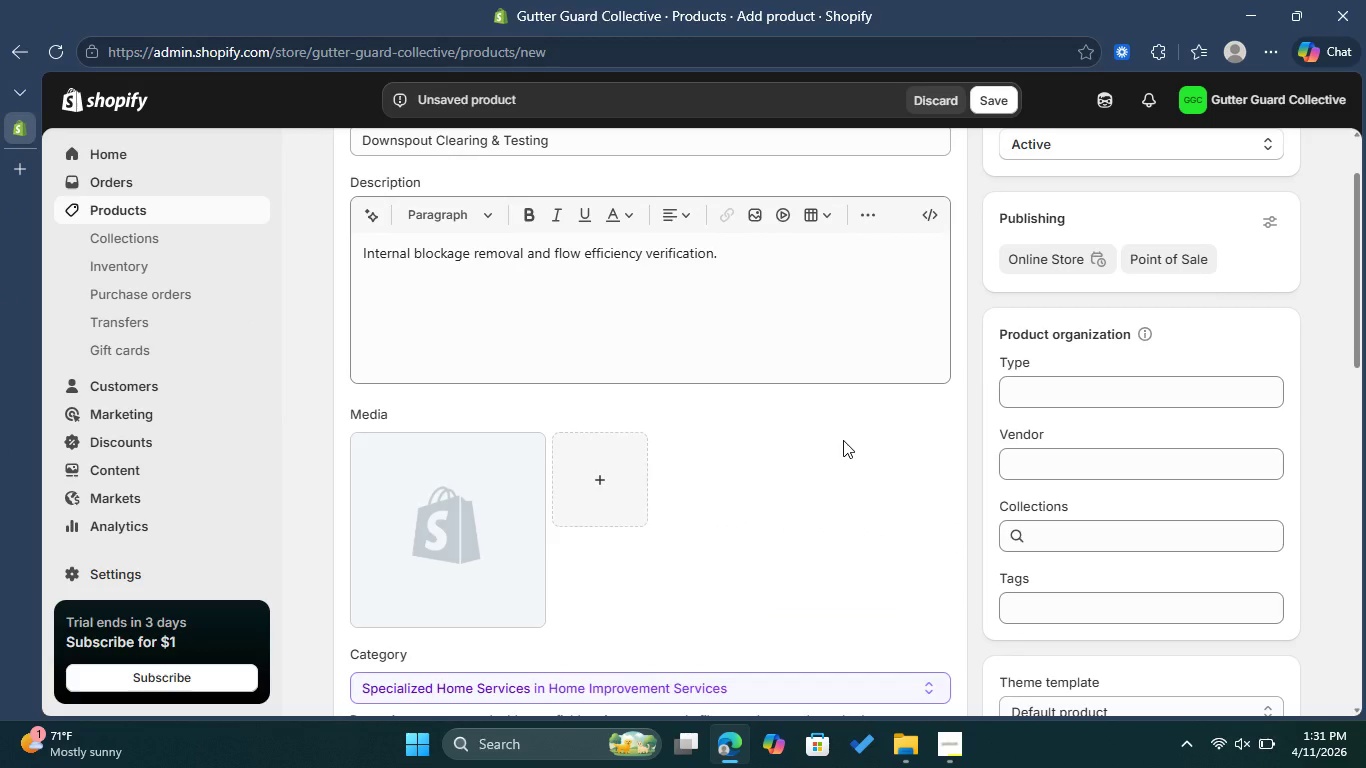 
wait(7.77)
 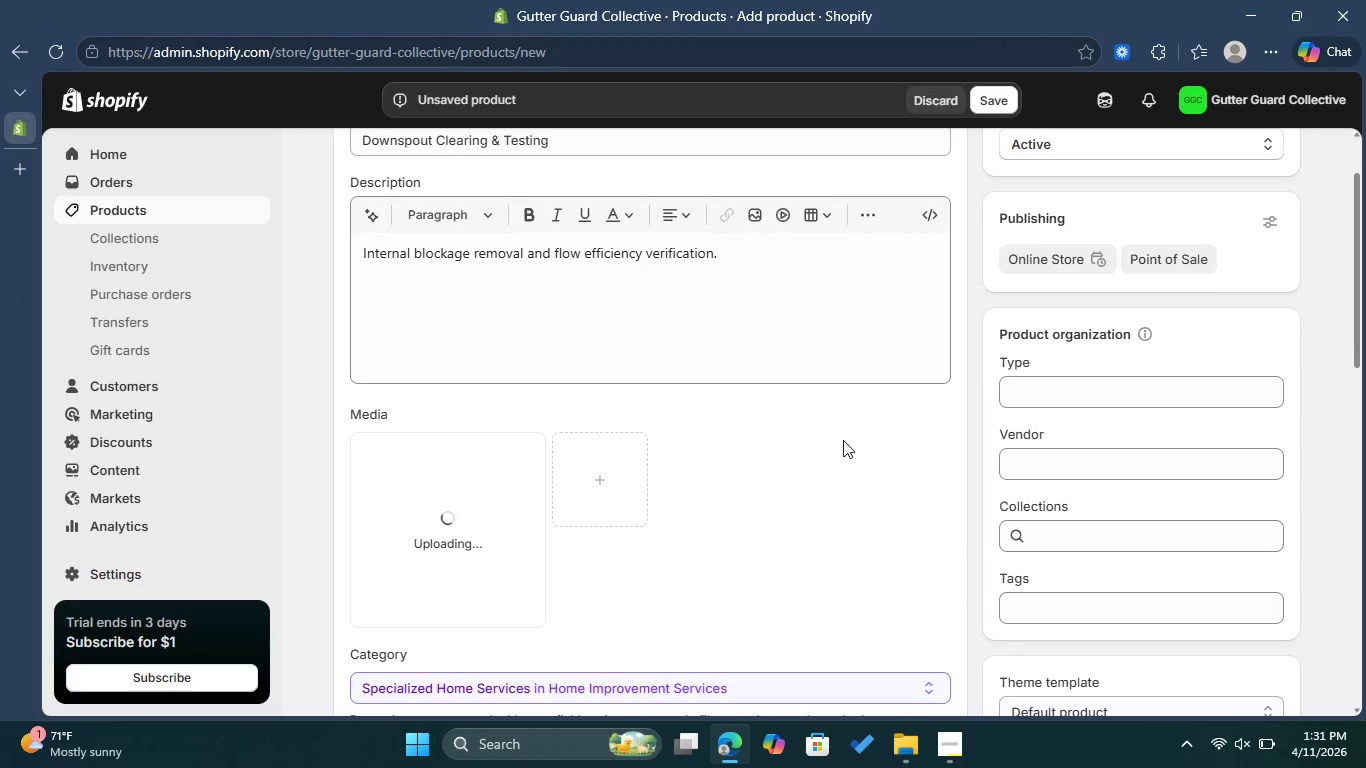 
right_click([453, 534])
 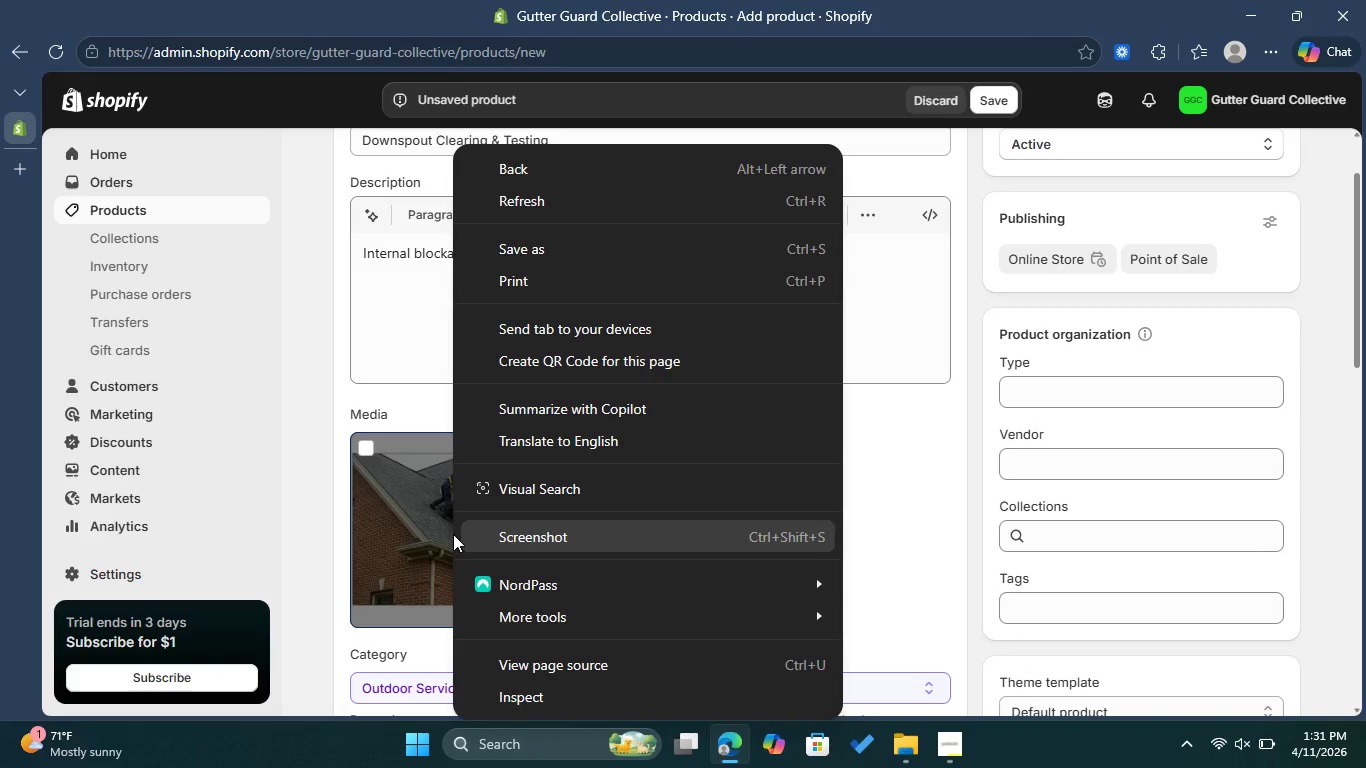 
left_click([434, 539])
 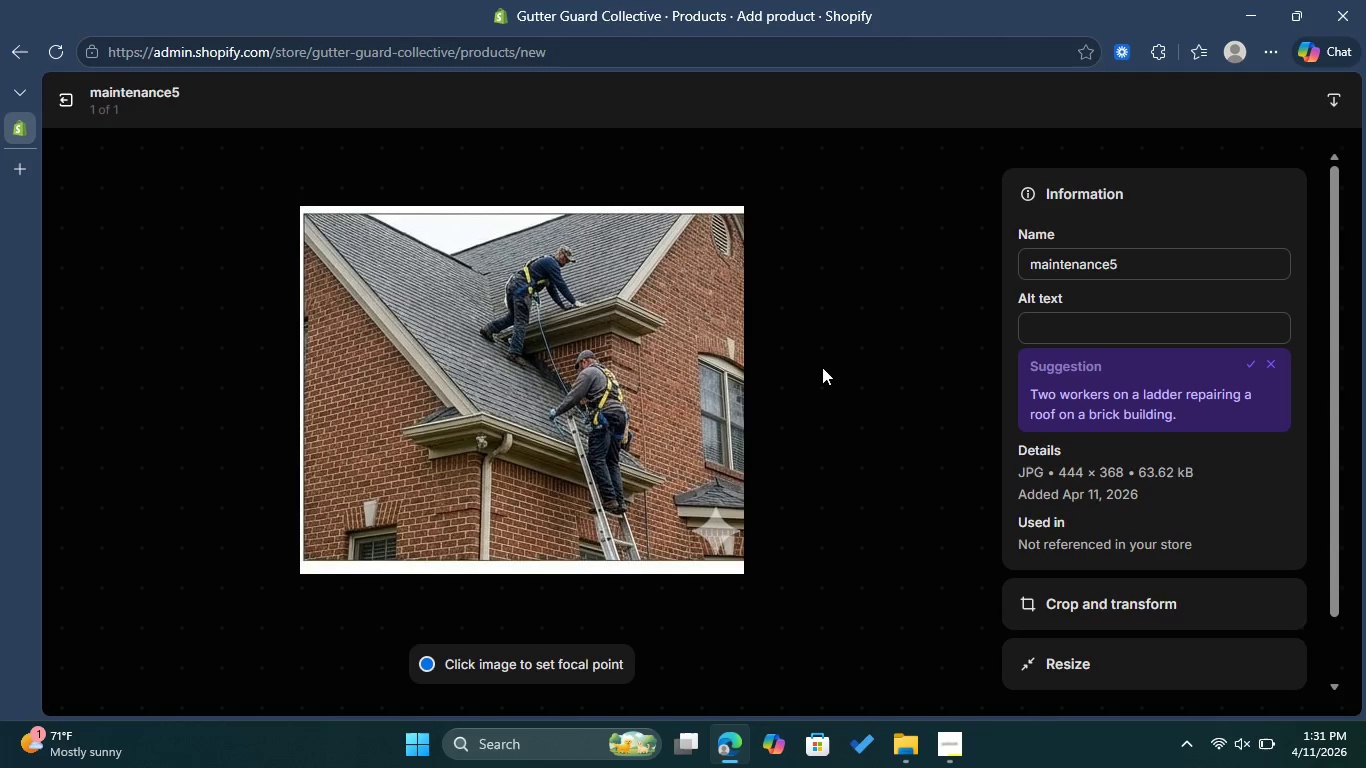 
left_click([1058, 332])
 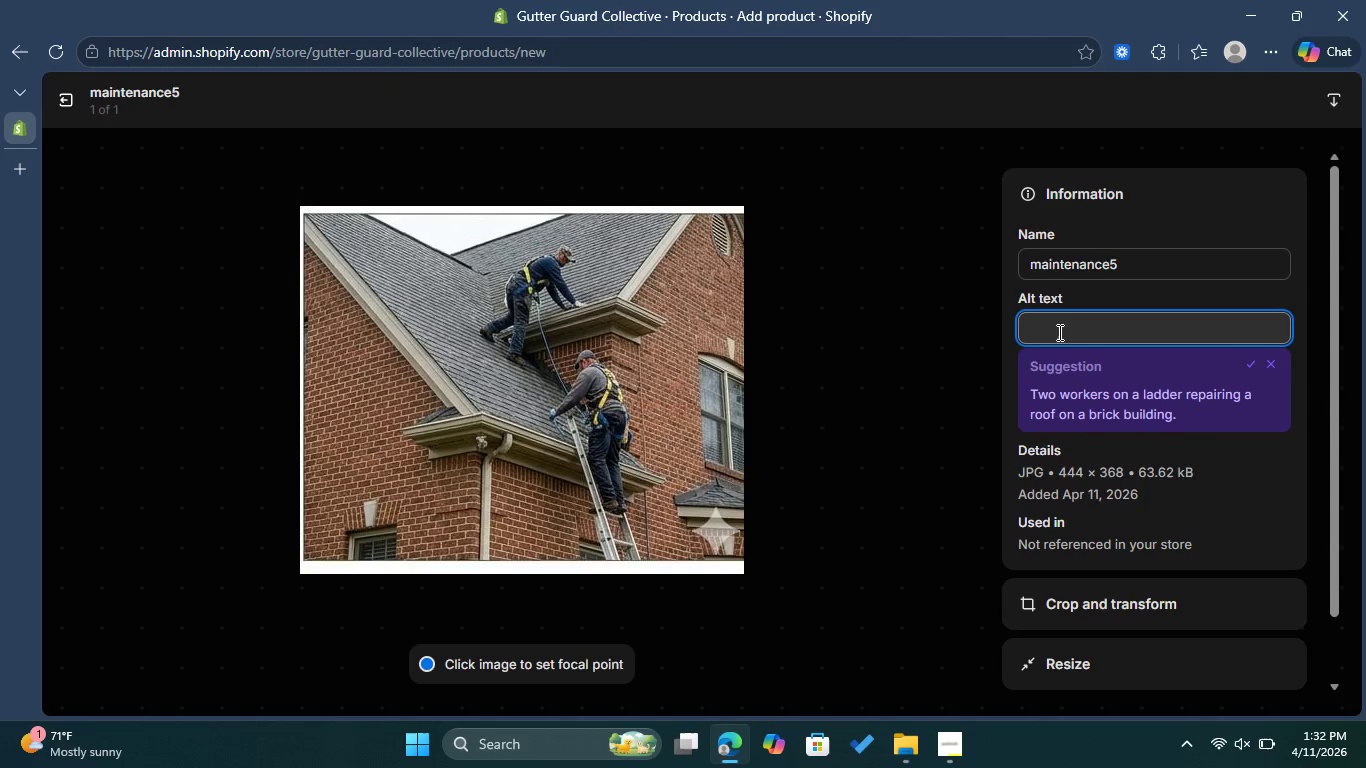 
wait(5.34)
 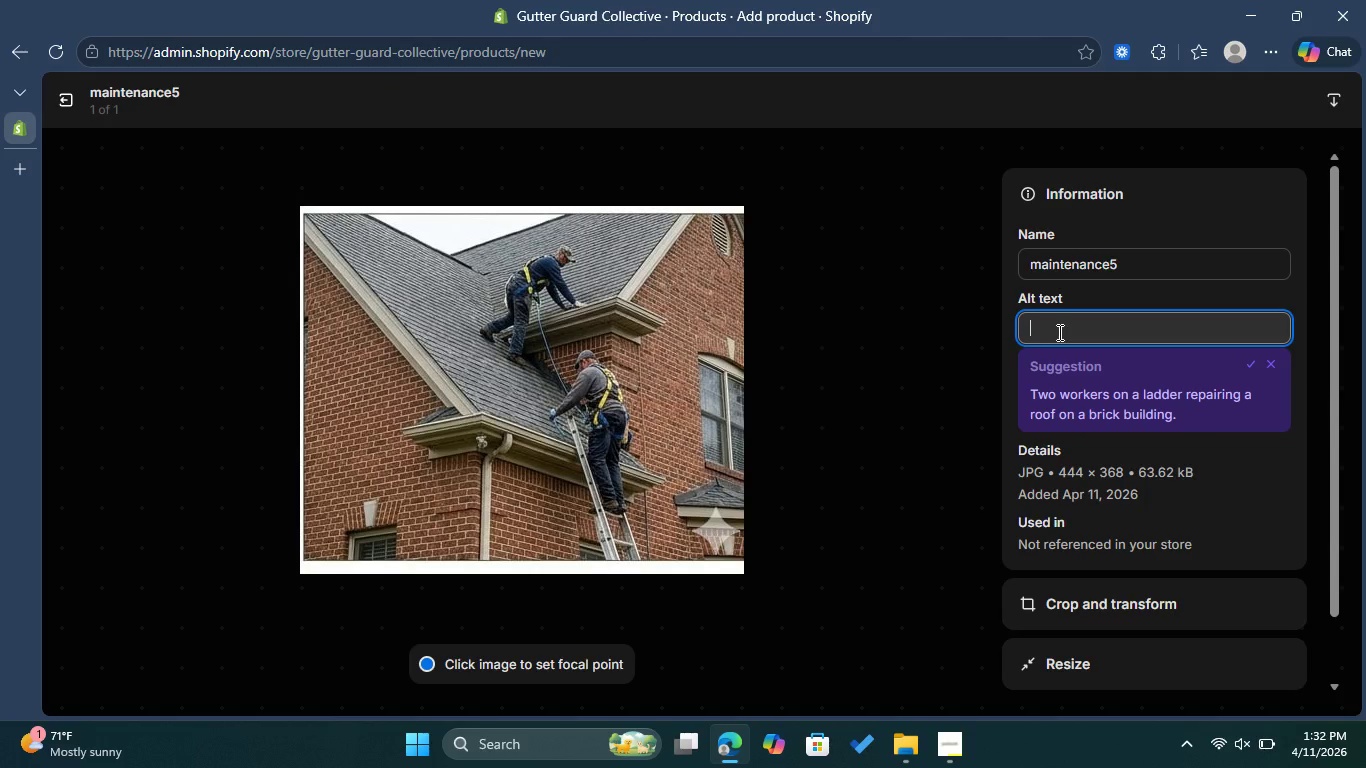 
type(Technician inspectio)
key(Backspace)
type(ng gutters during a scheduled maintenance visit.)
 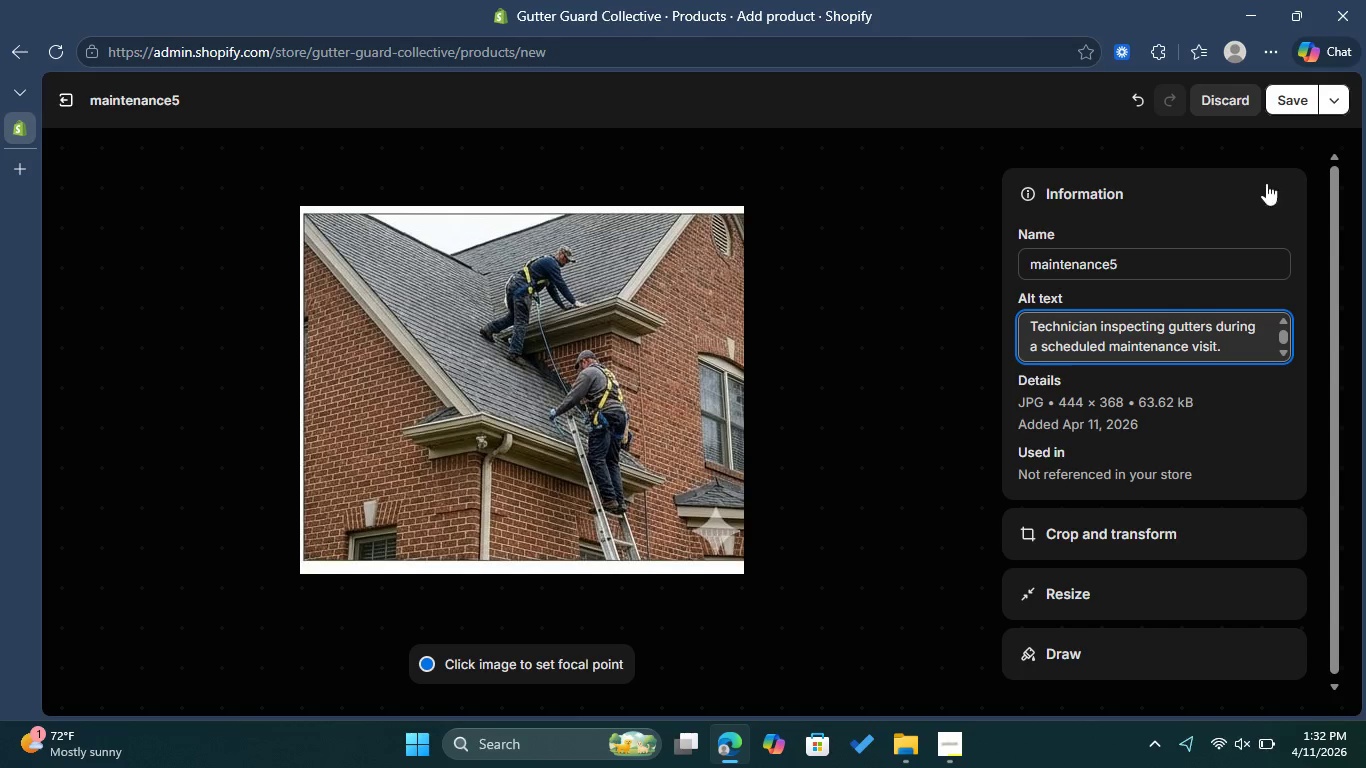 
left_click([1303, 101])
 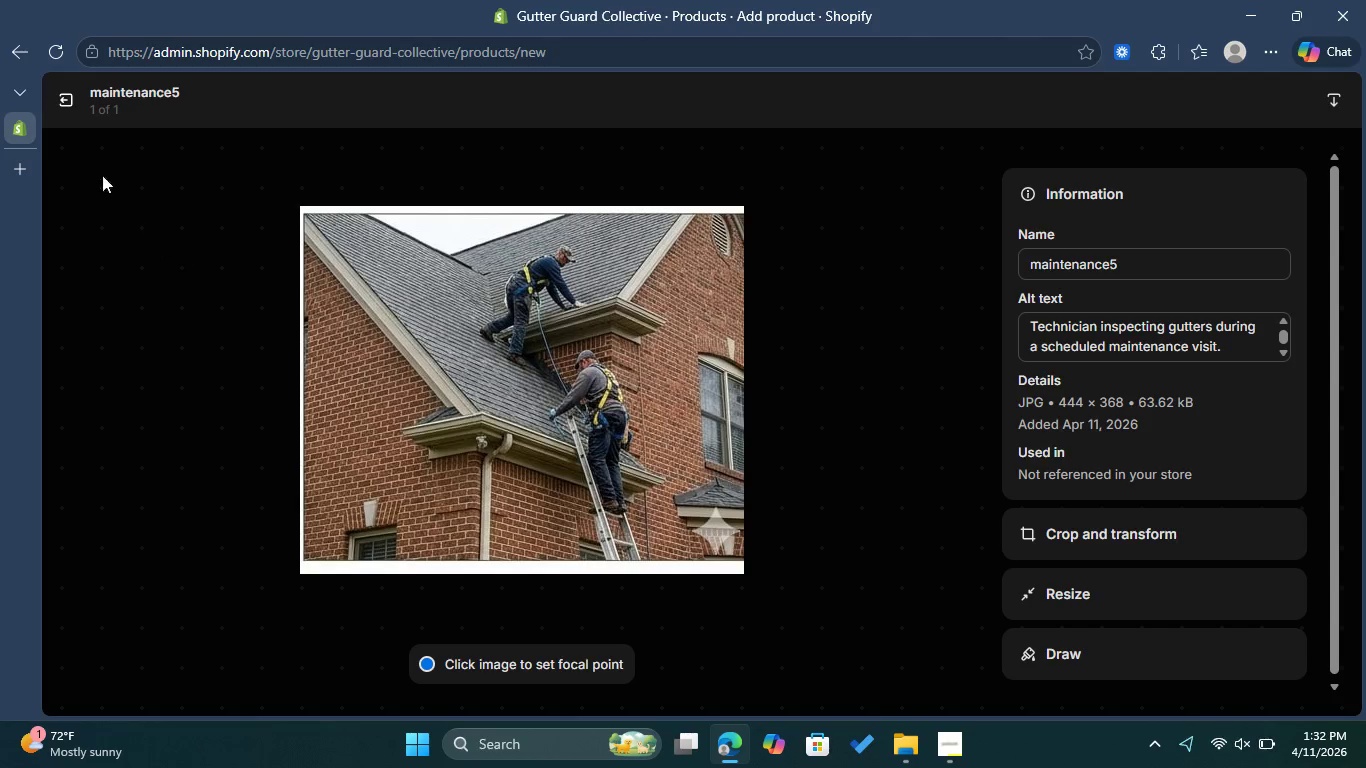 
left_click([69, 98])
 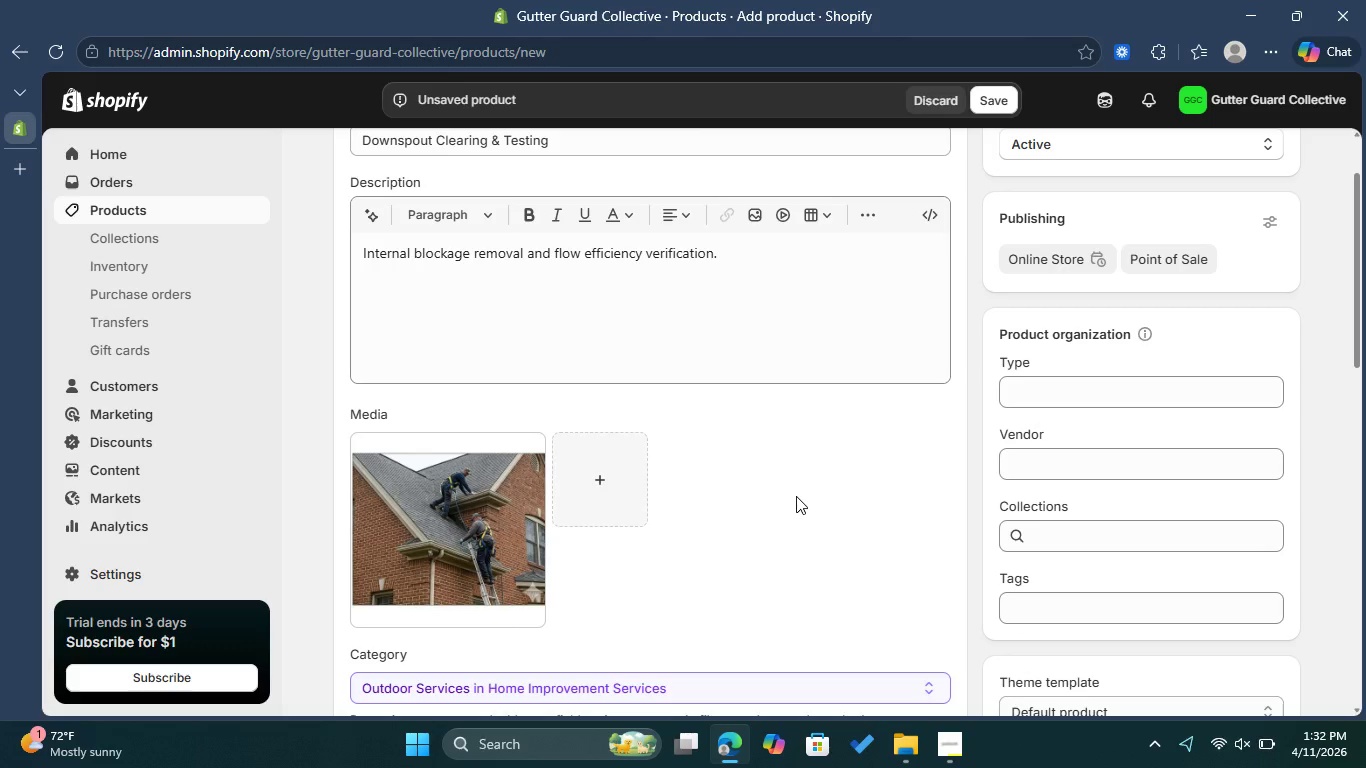 
scroll: coordinate [796, 496], scroll_direction: down, amount: 1.0
 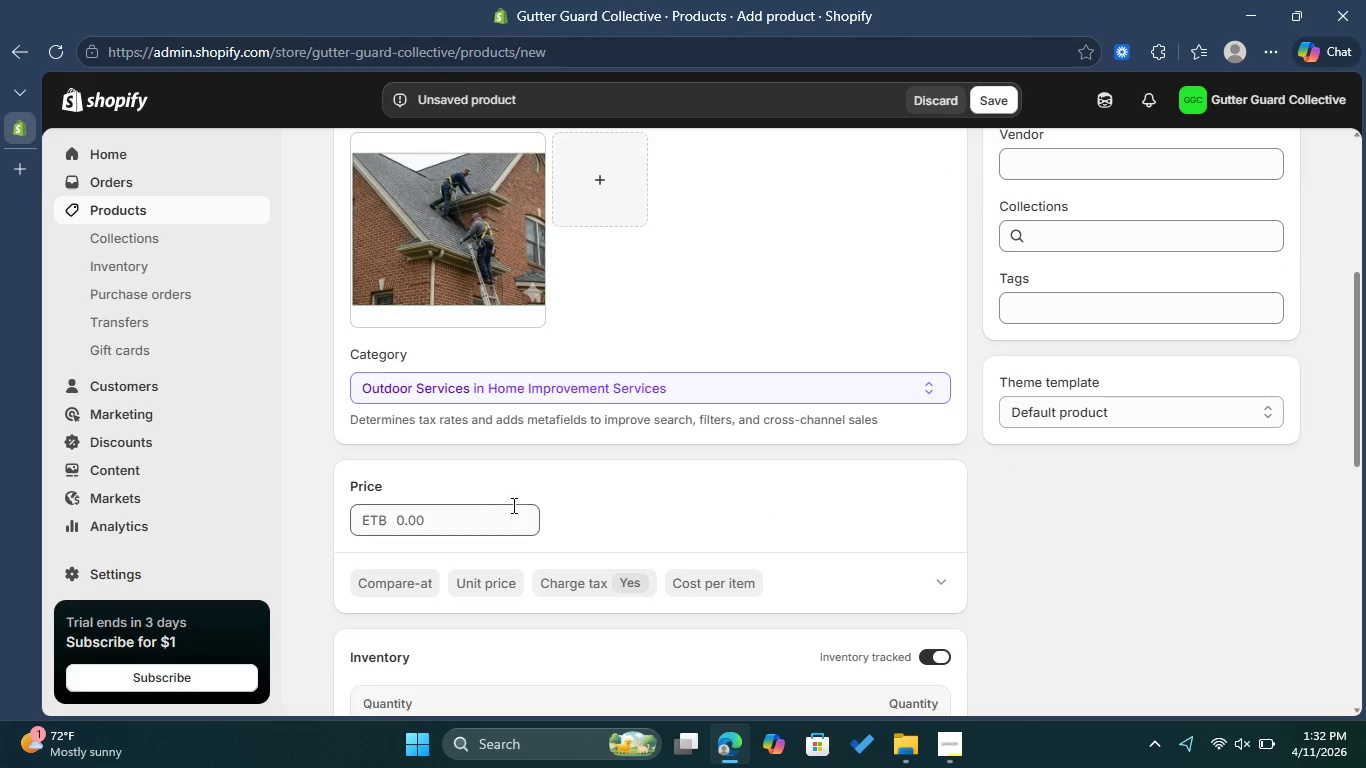 
left_click([493, 516])
 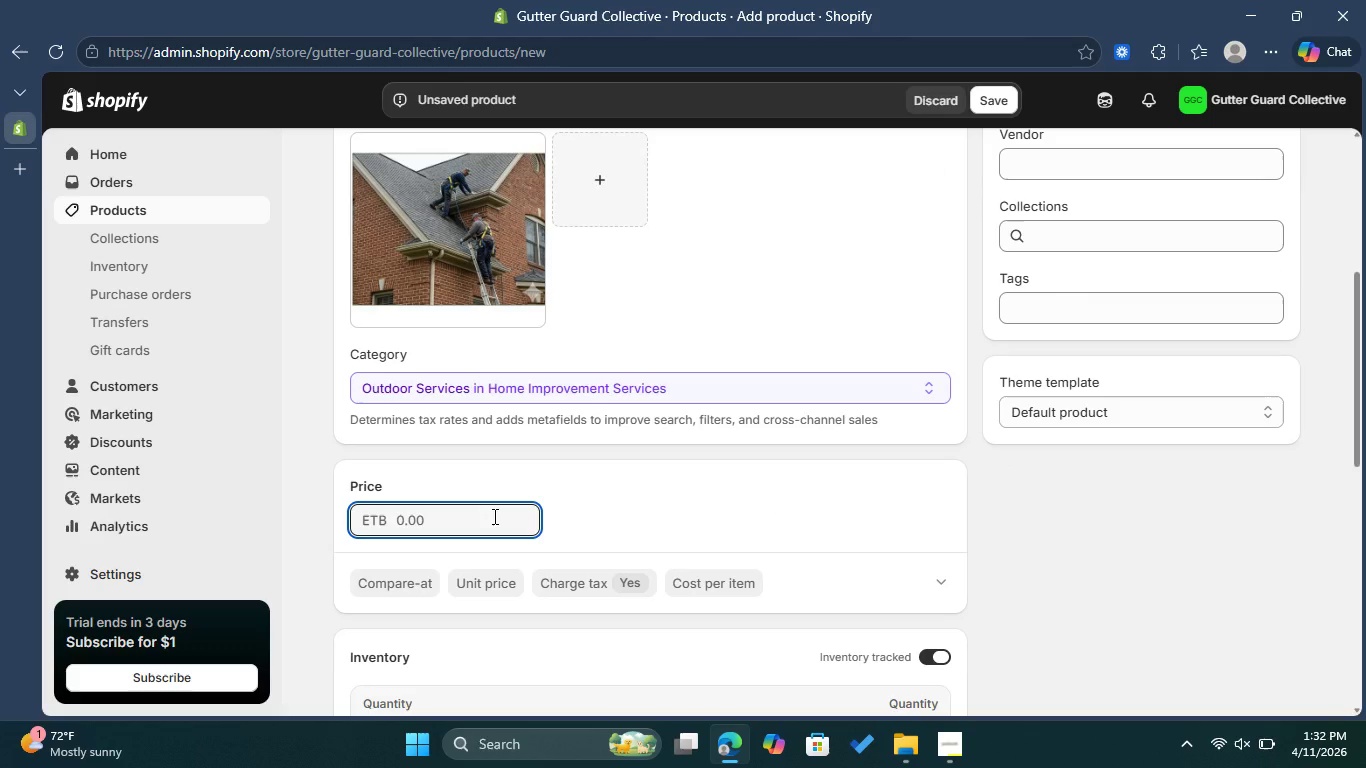 
wait(6.64)
 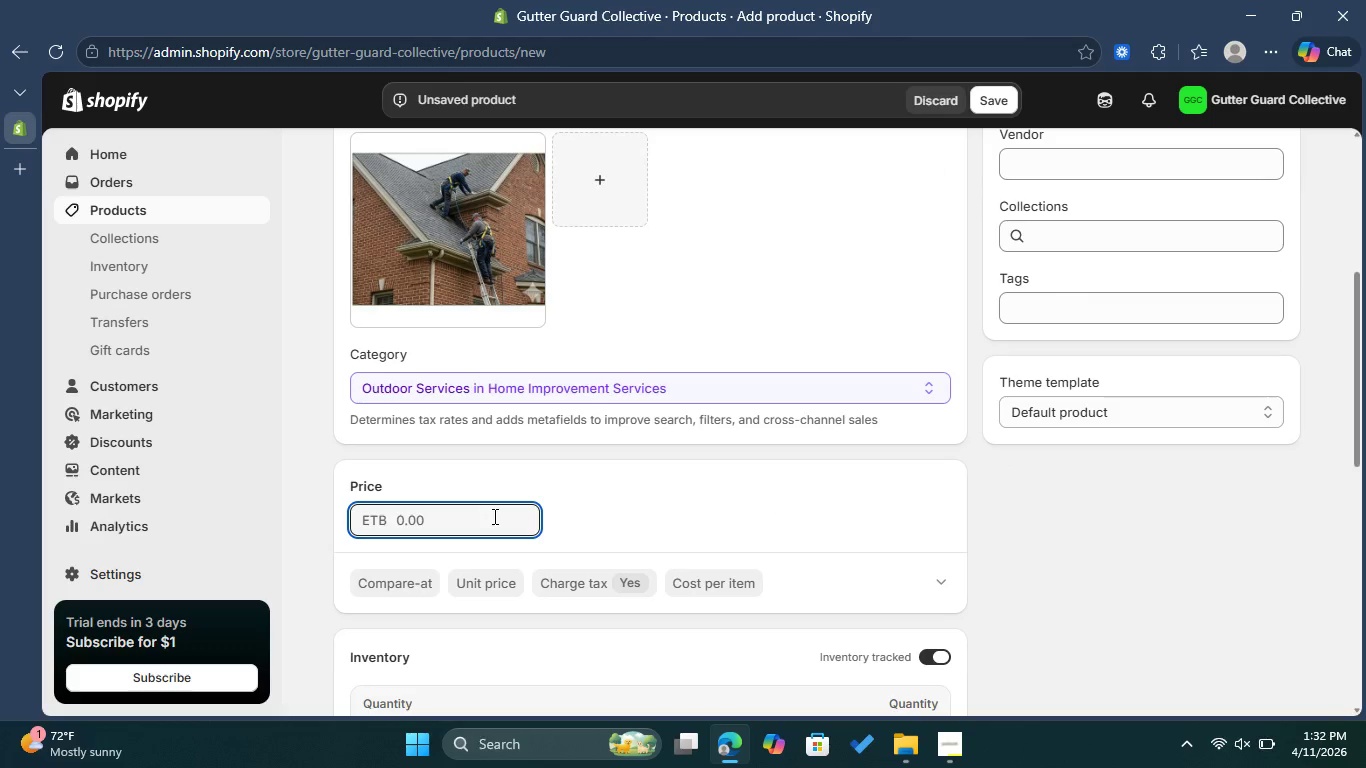 
type(89)
 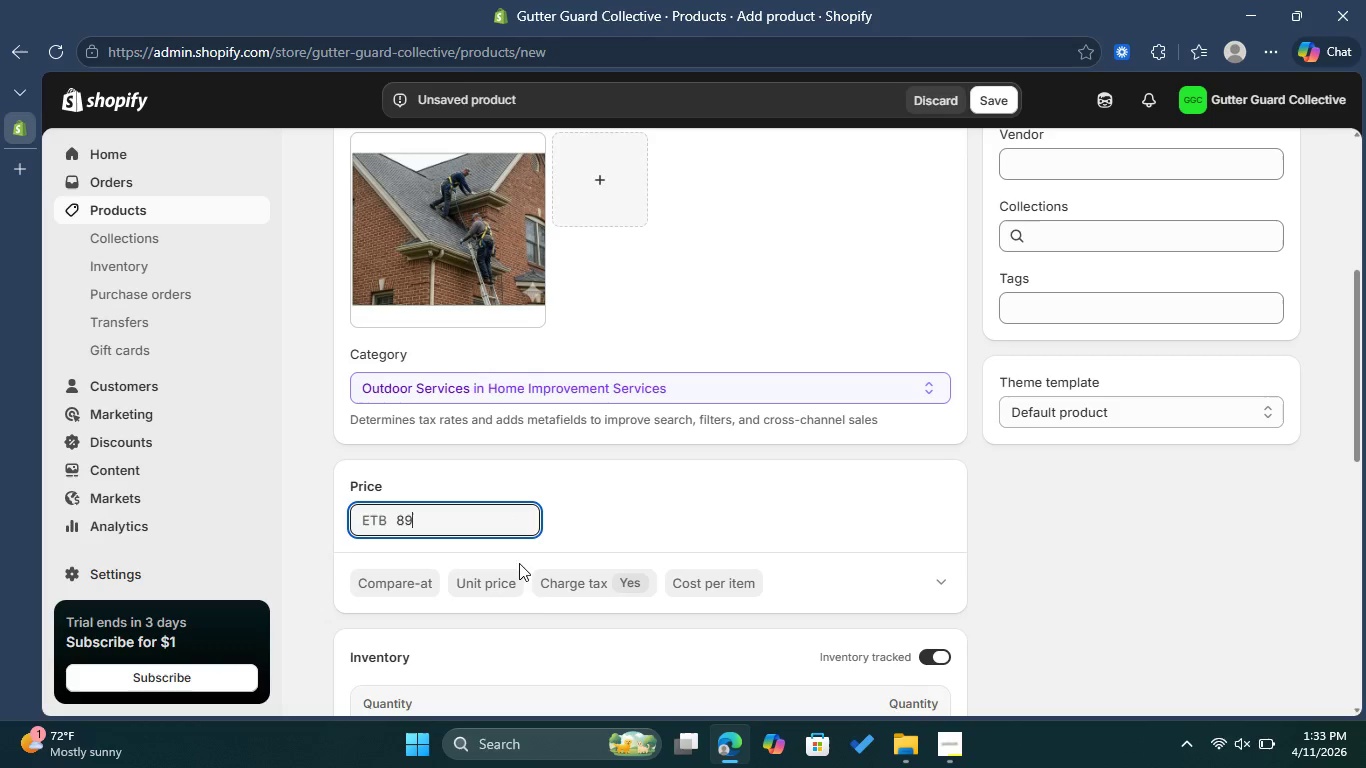 
scroll: coordinate [628, 556], scroll_direction: down, amount: 3.0
 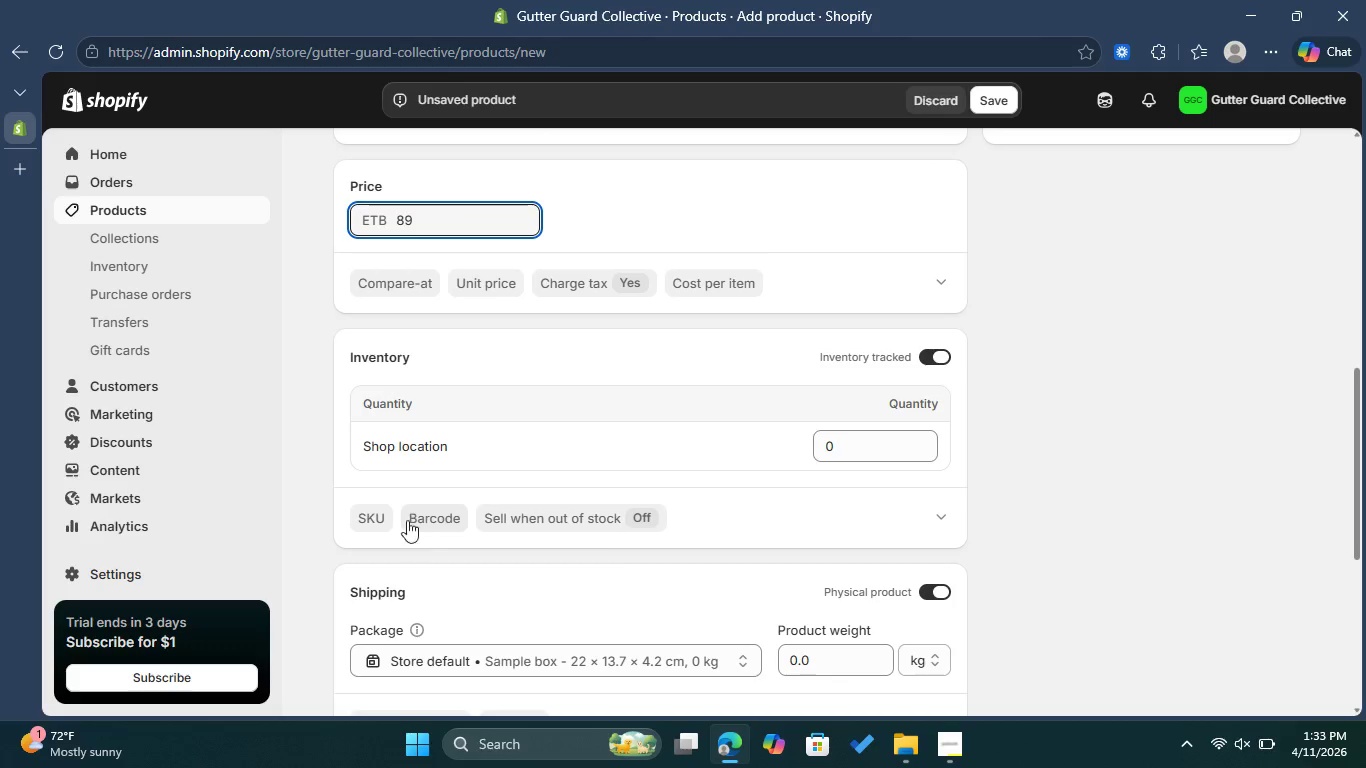 
left_click([377, 514])
 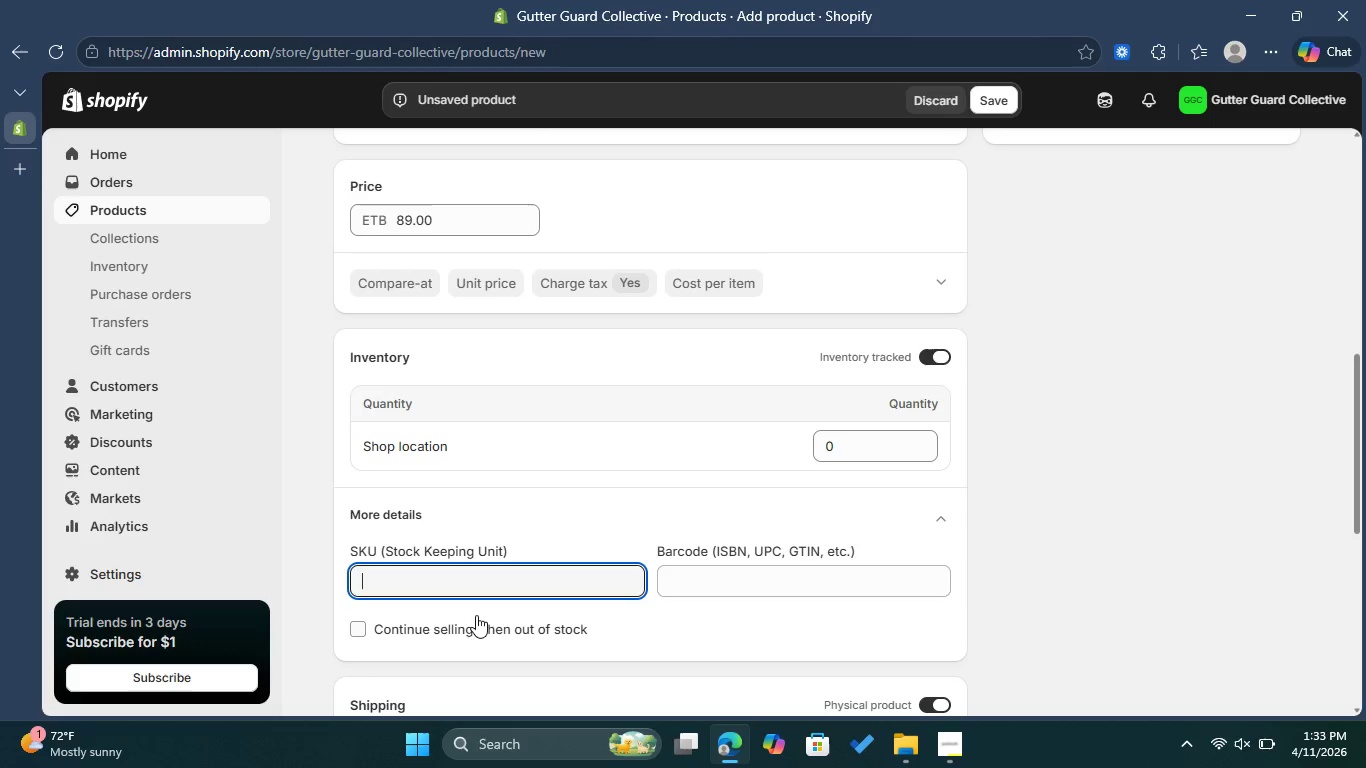 
type(DS-CLR-STD)
 